 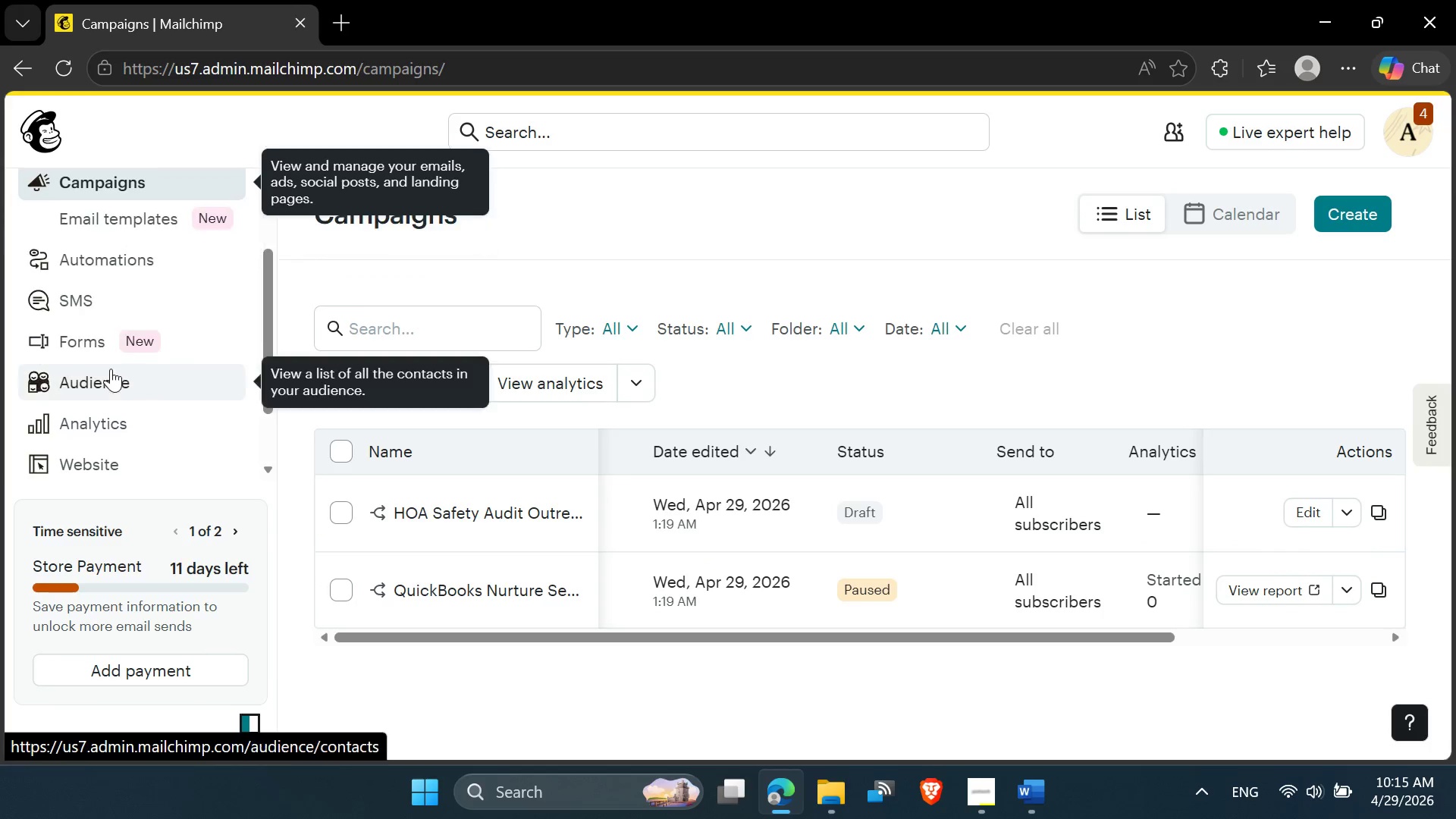 
left_click([98, 384])
 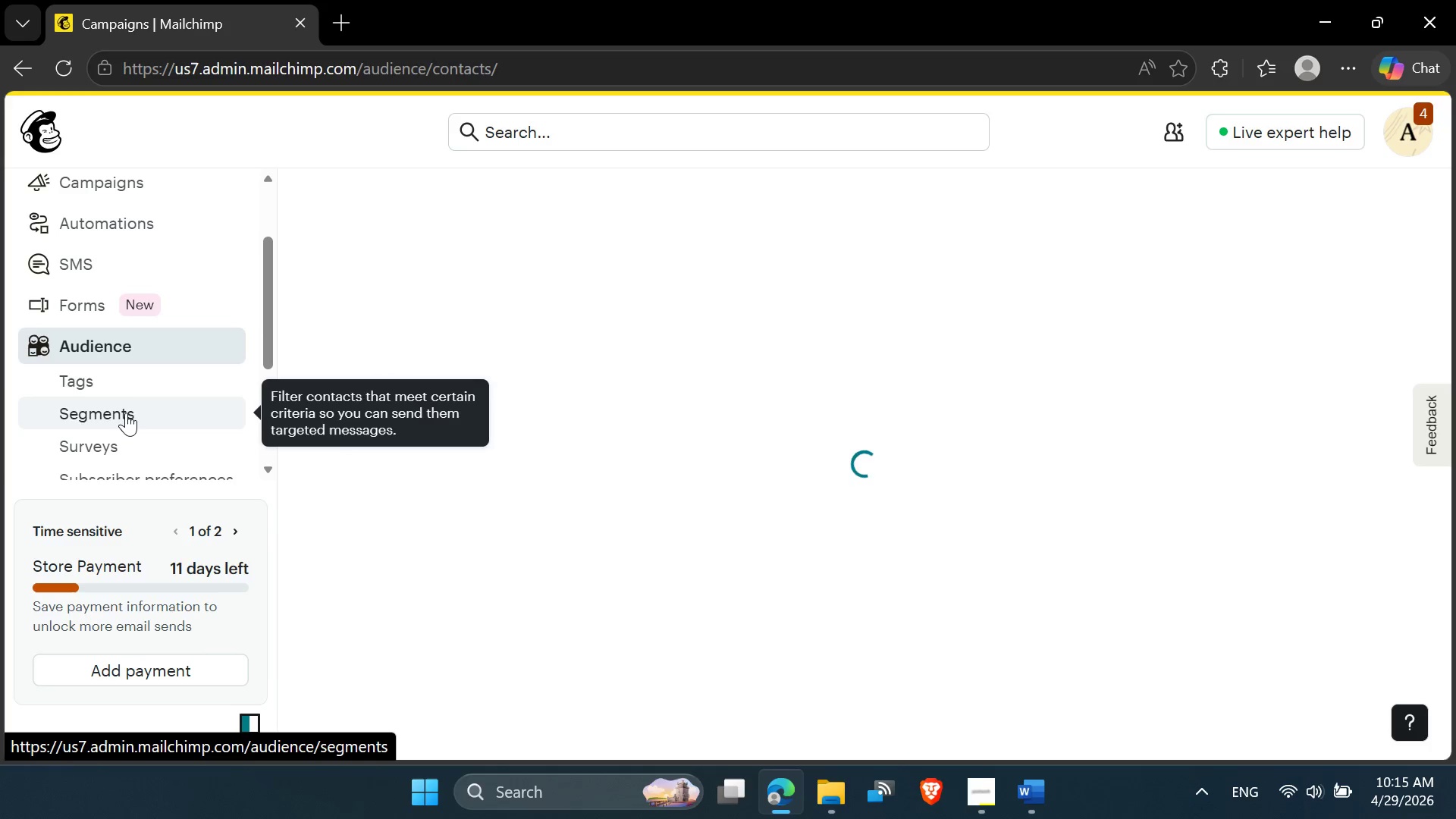 
left_click([126, 413])
 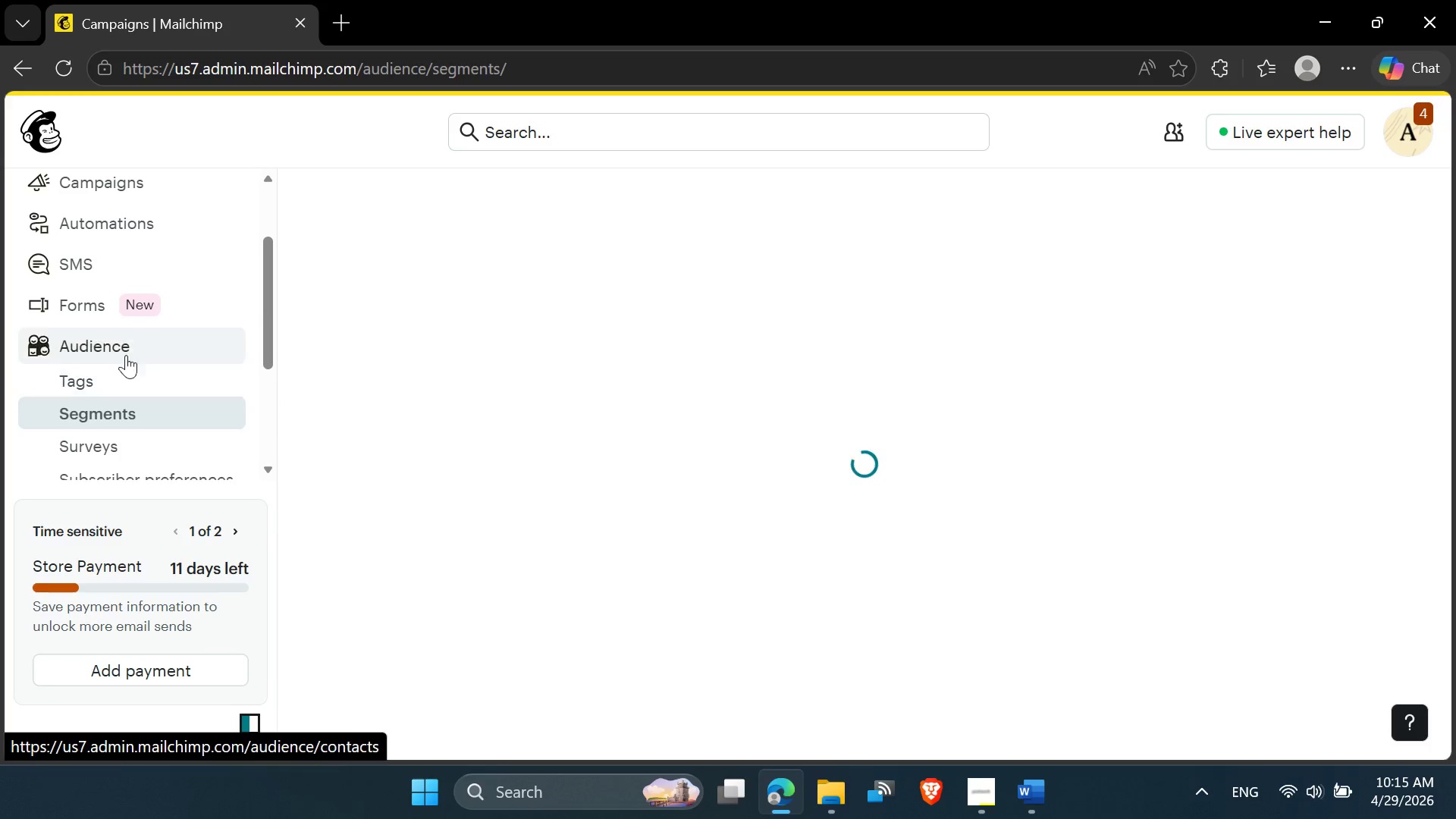 
left_click([130, 338])
 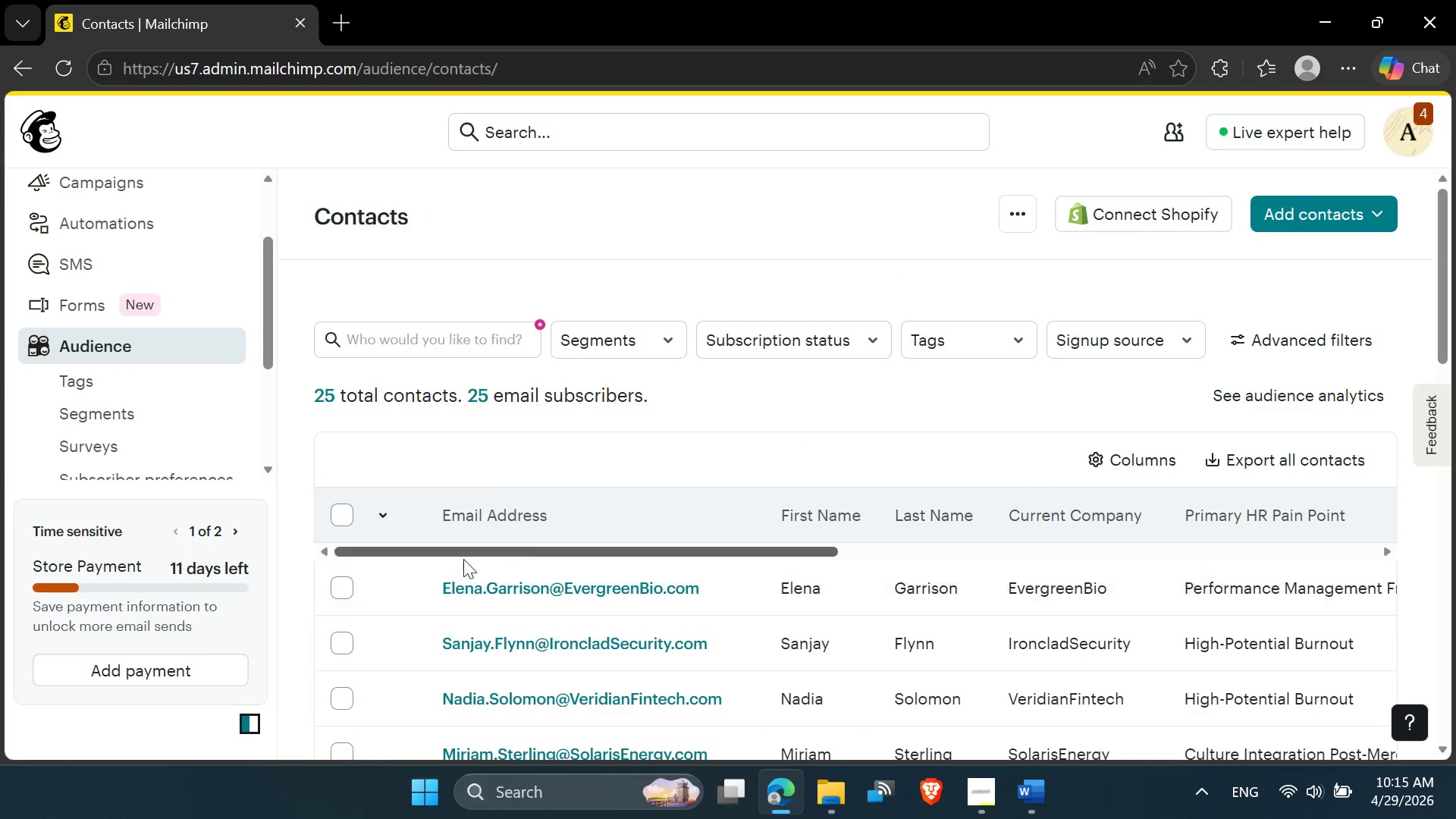 
wait(6.78)
 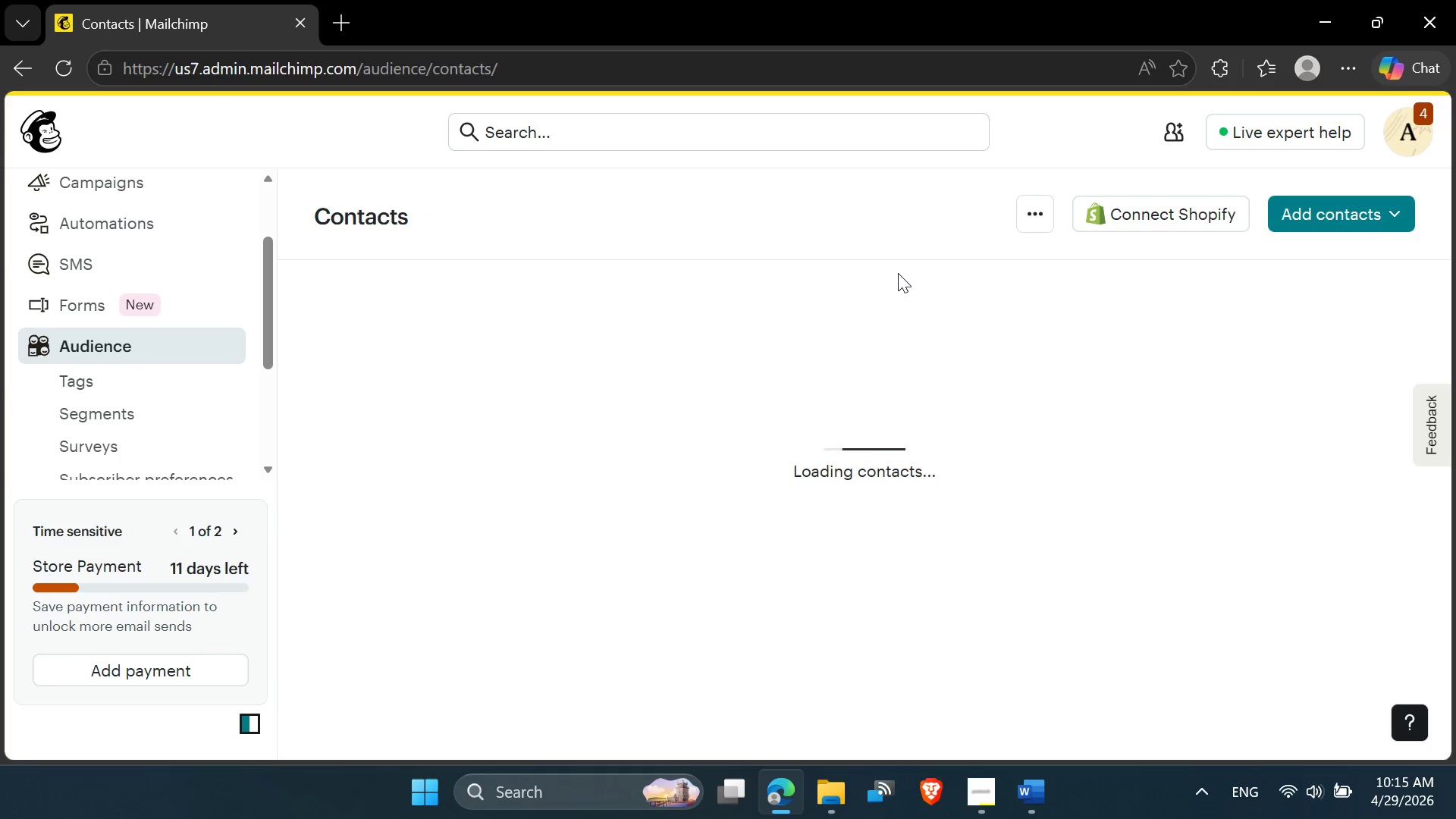 
left_click([331, 508])
 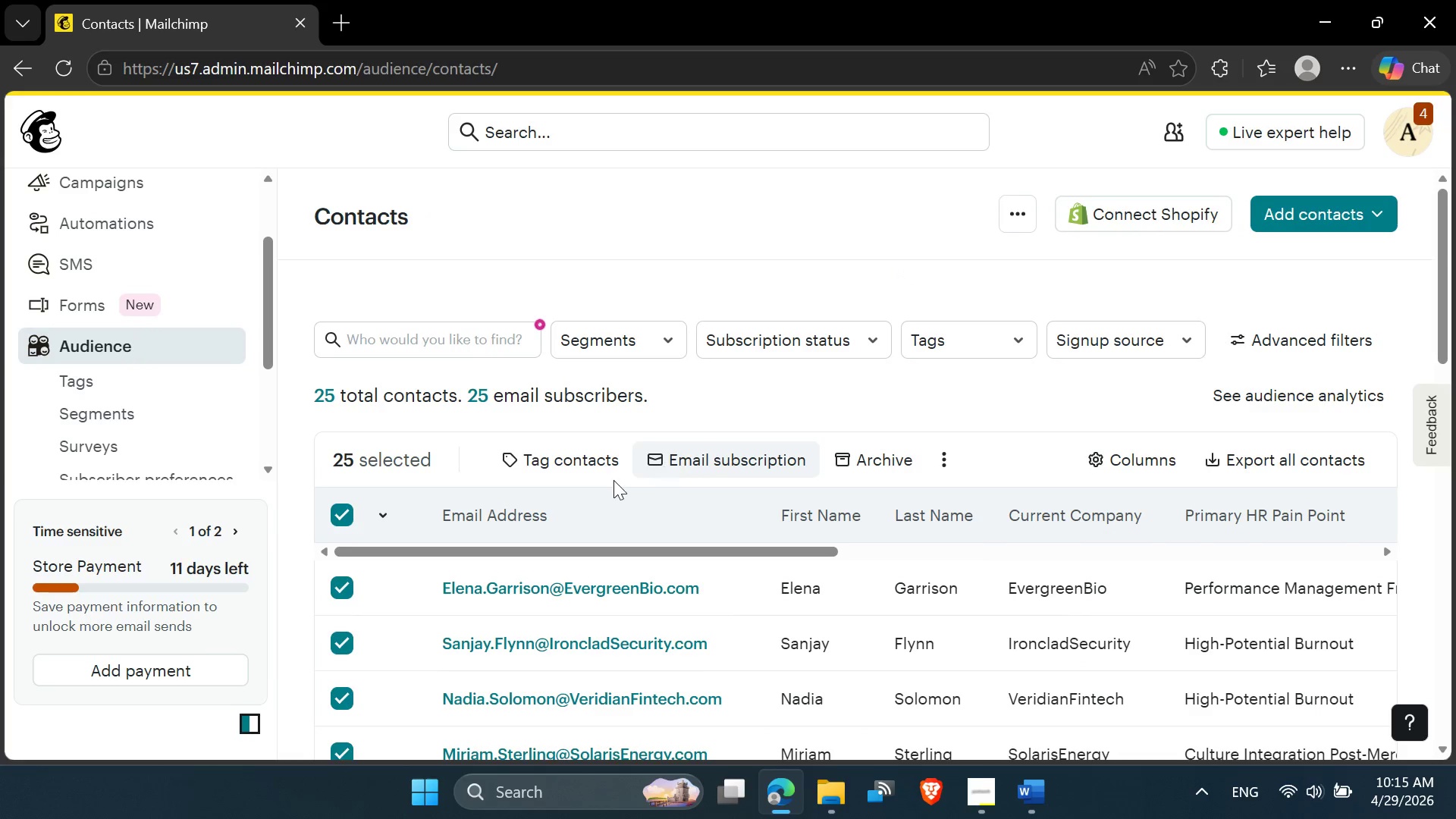 
left_click([586, 464])
 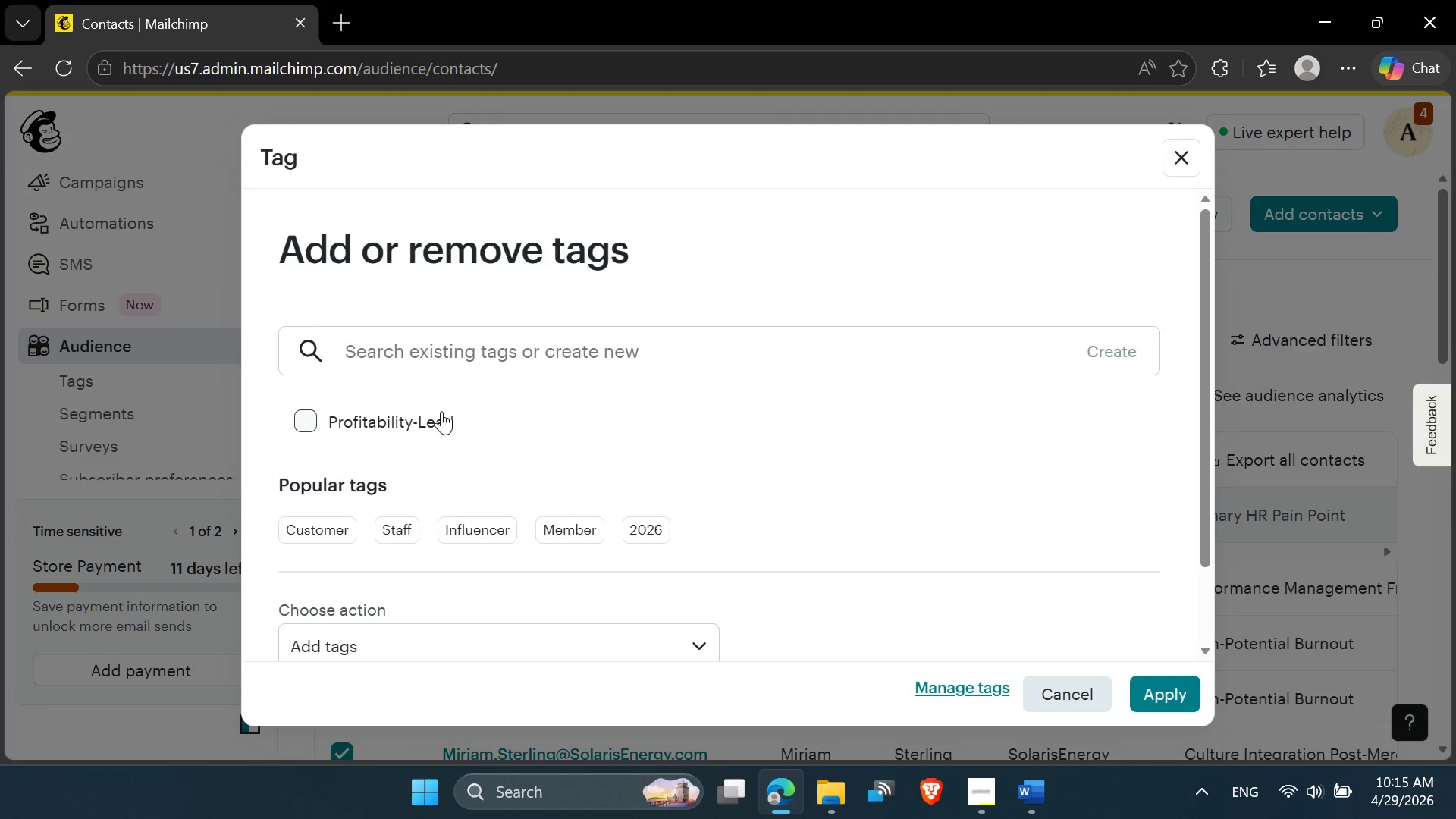 
scroll: coordinate [441, 411], scroll_direction: down, amount: 1.0
 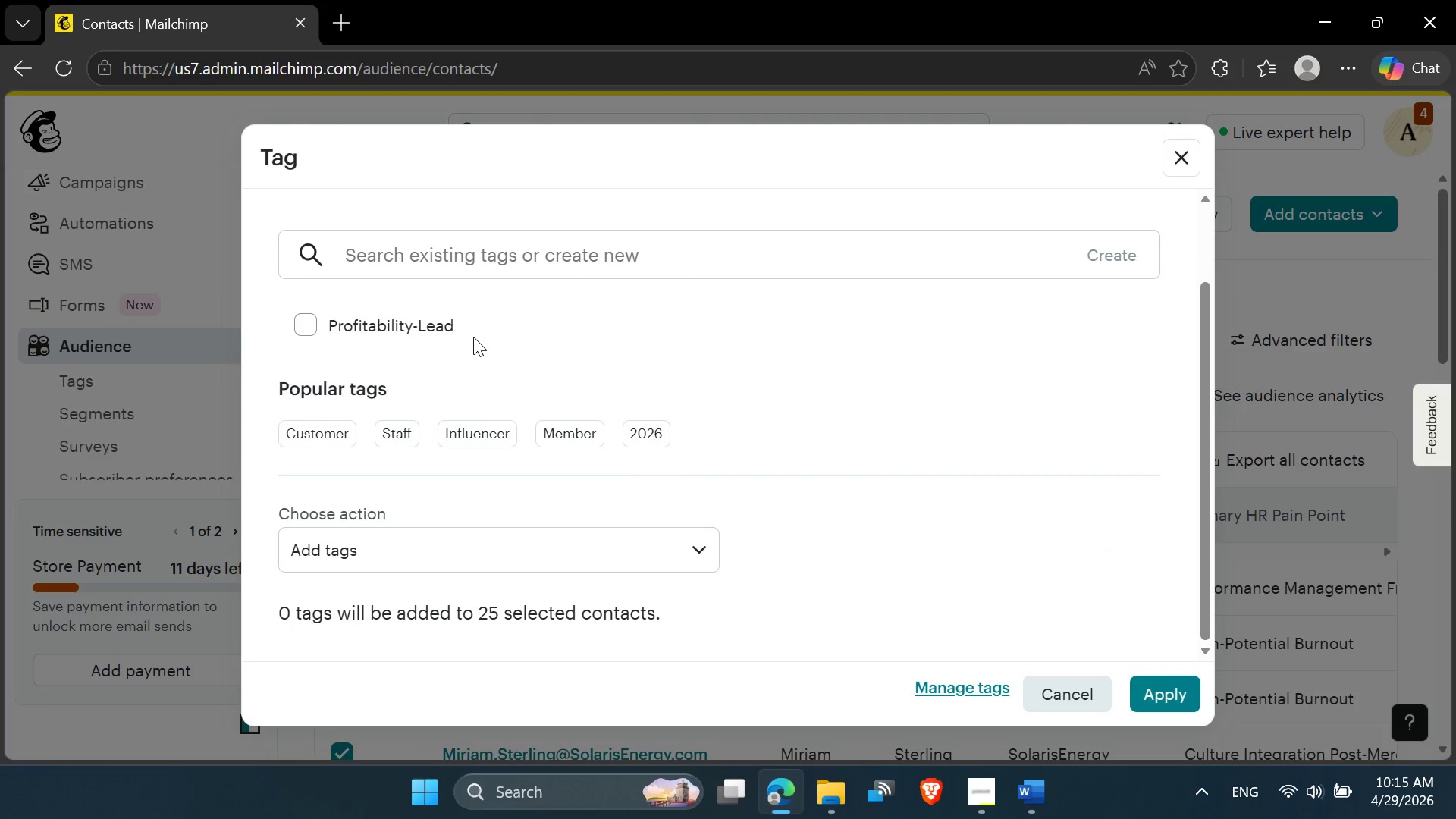 
left_click([573, 248])
 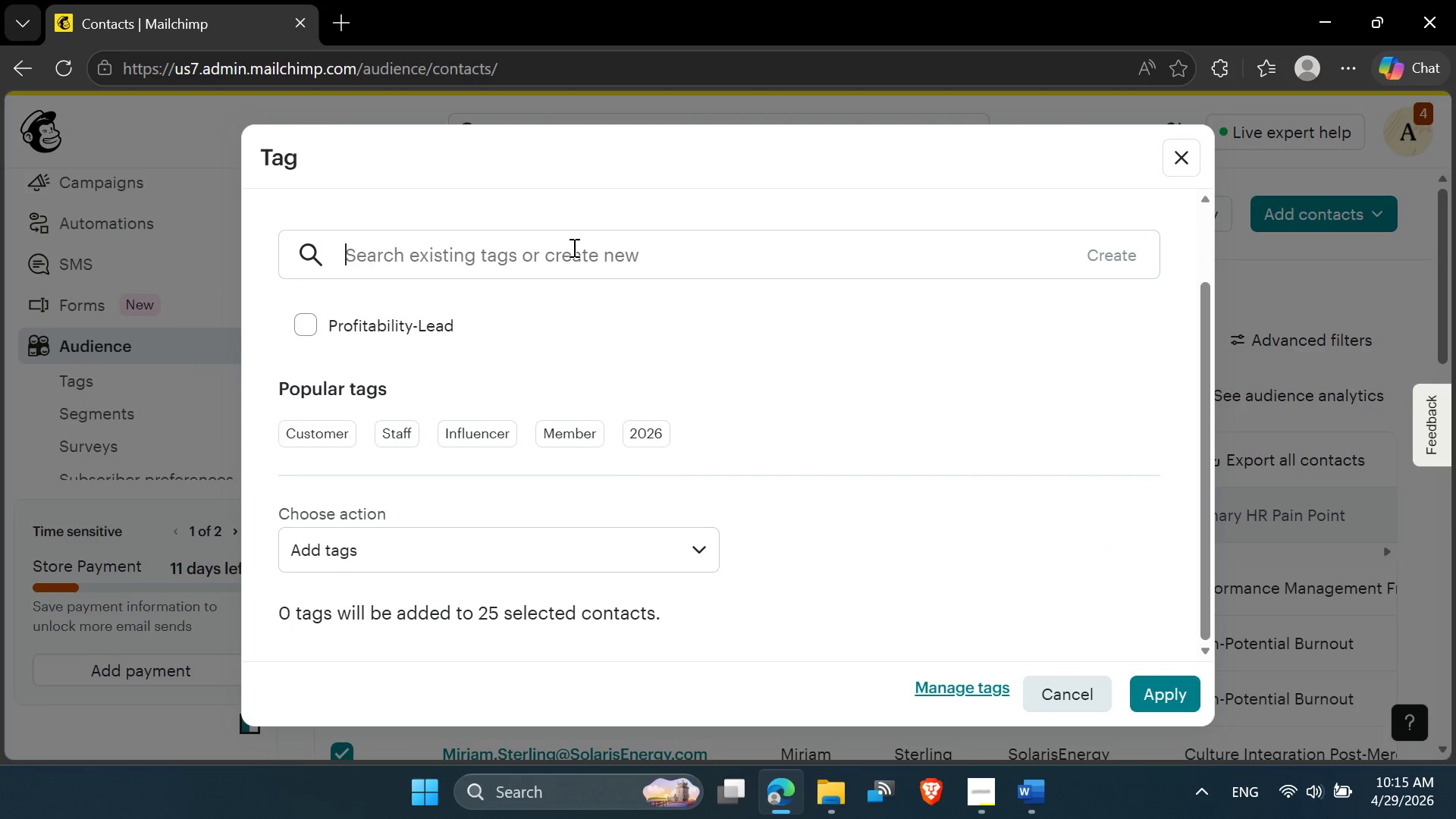 
key(Control+V)
 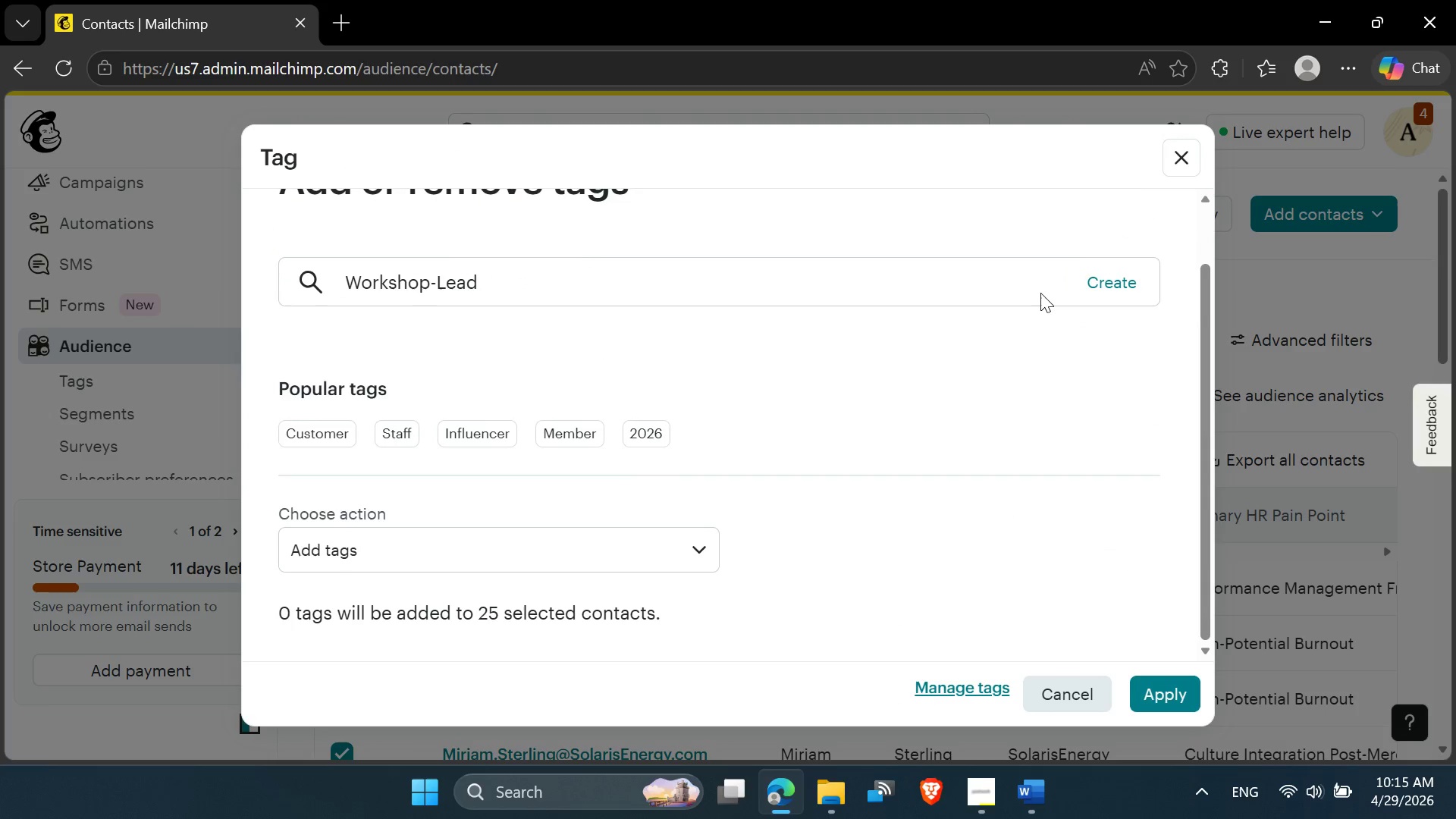 
key(Backspace)
 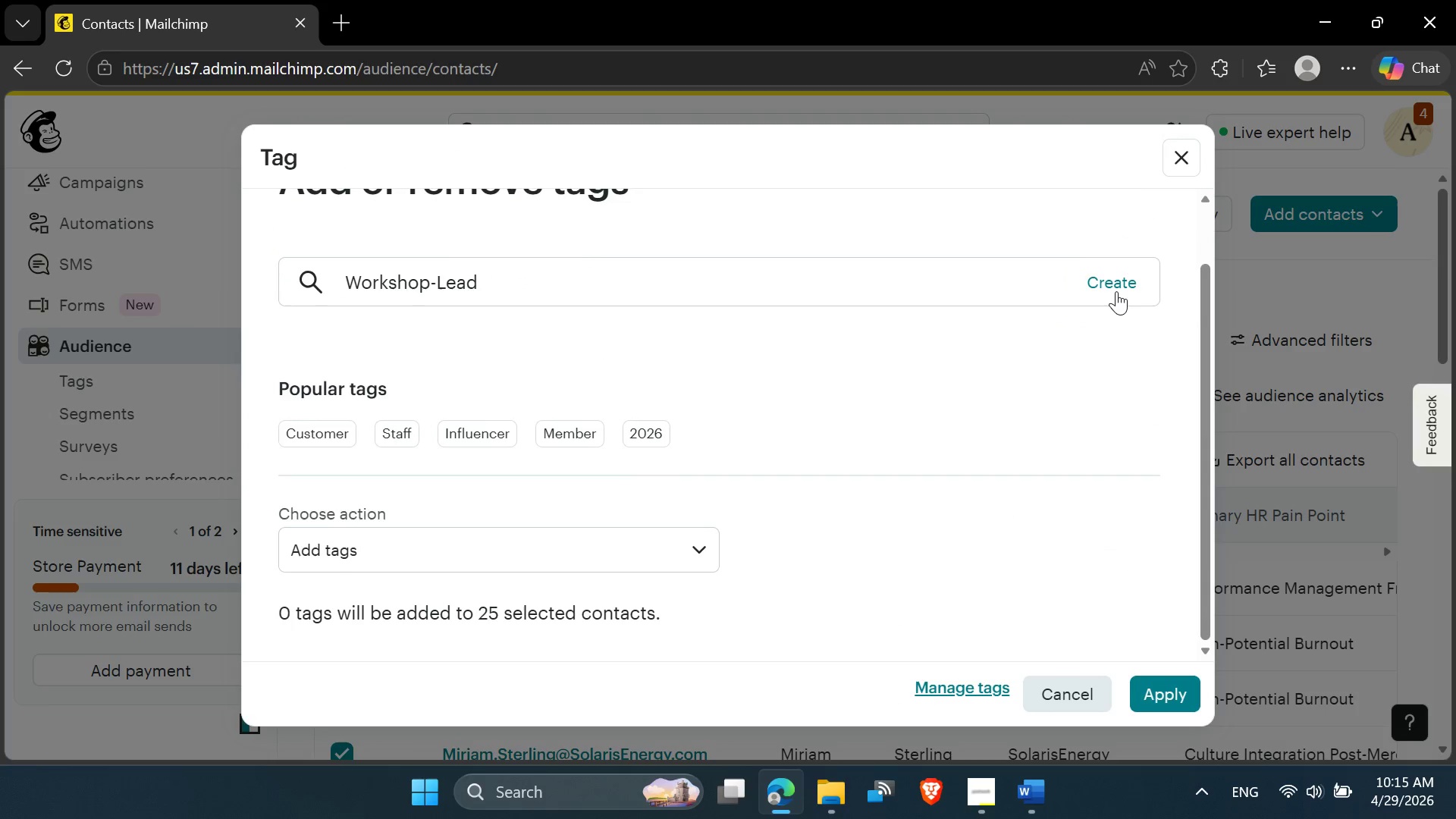 
left_click([1116, 290])
 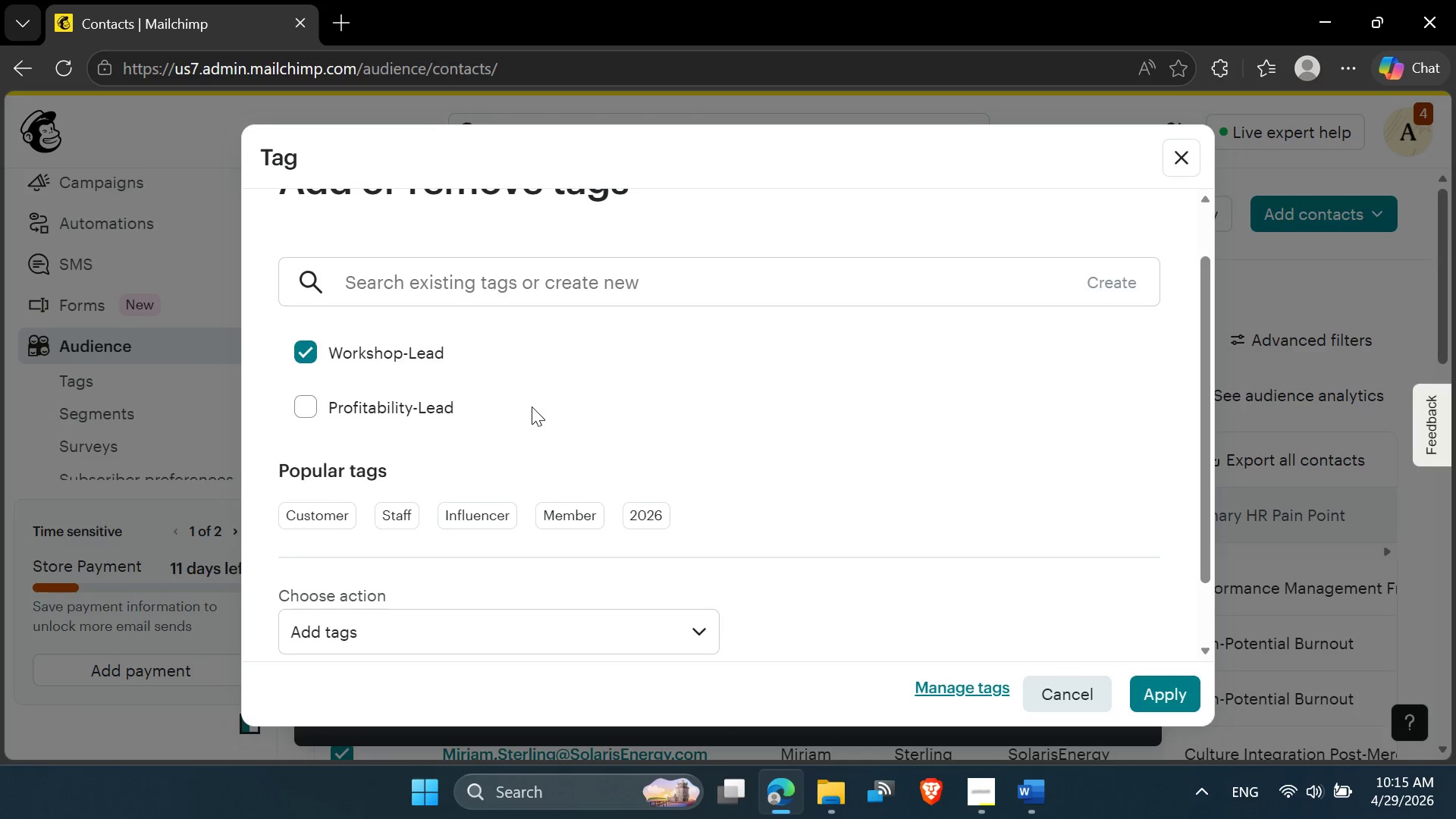 
scroll: coordinate [535, 403], scroll_direction: down, amount: 2.0
 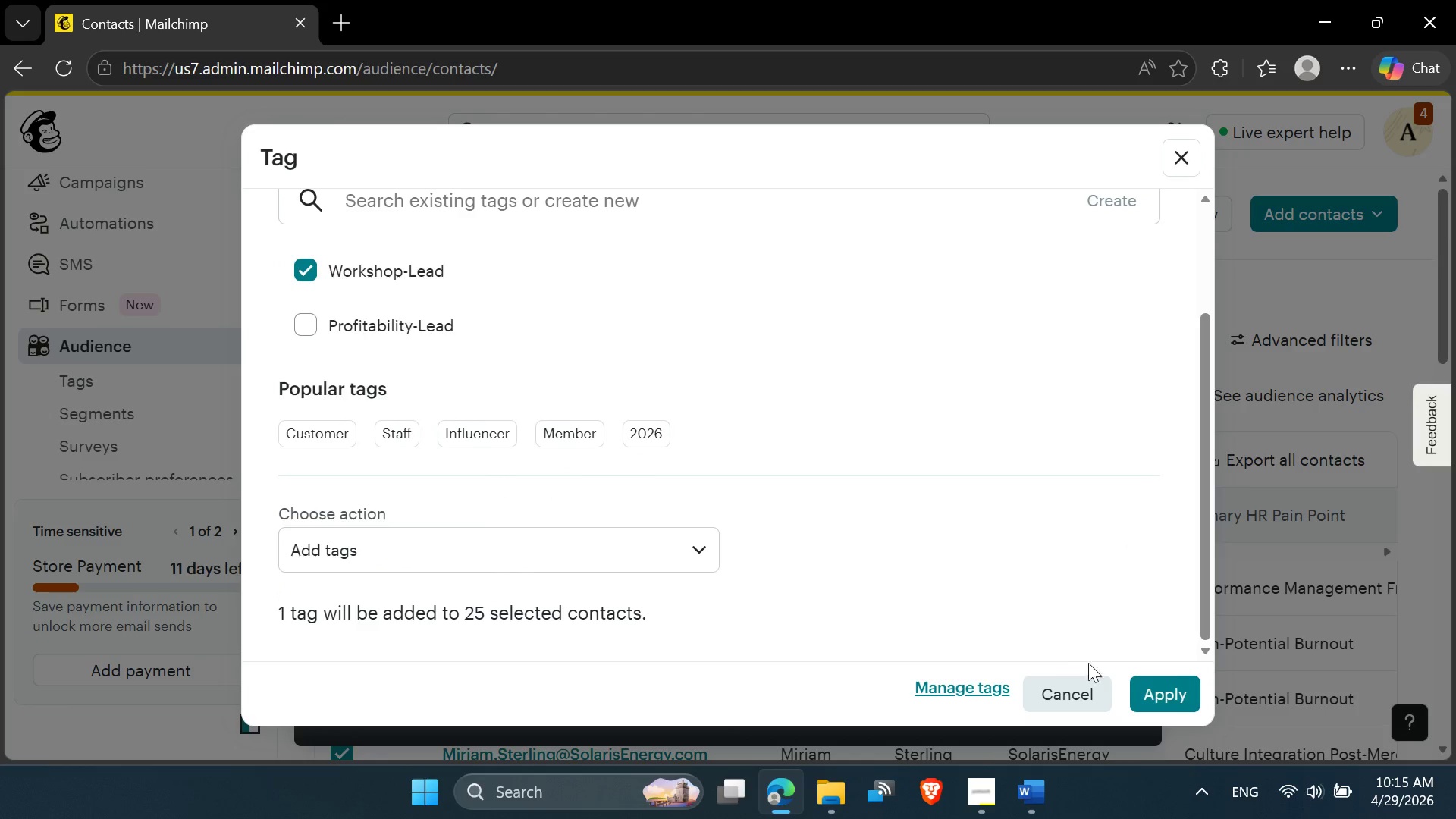 
left_click([1168, 687])
 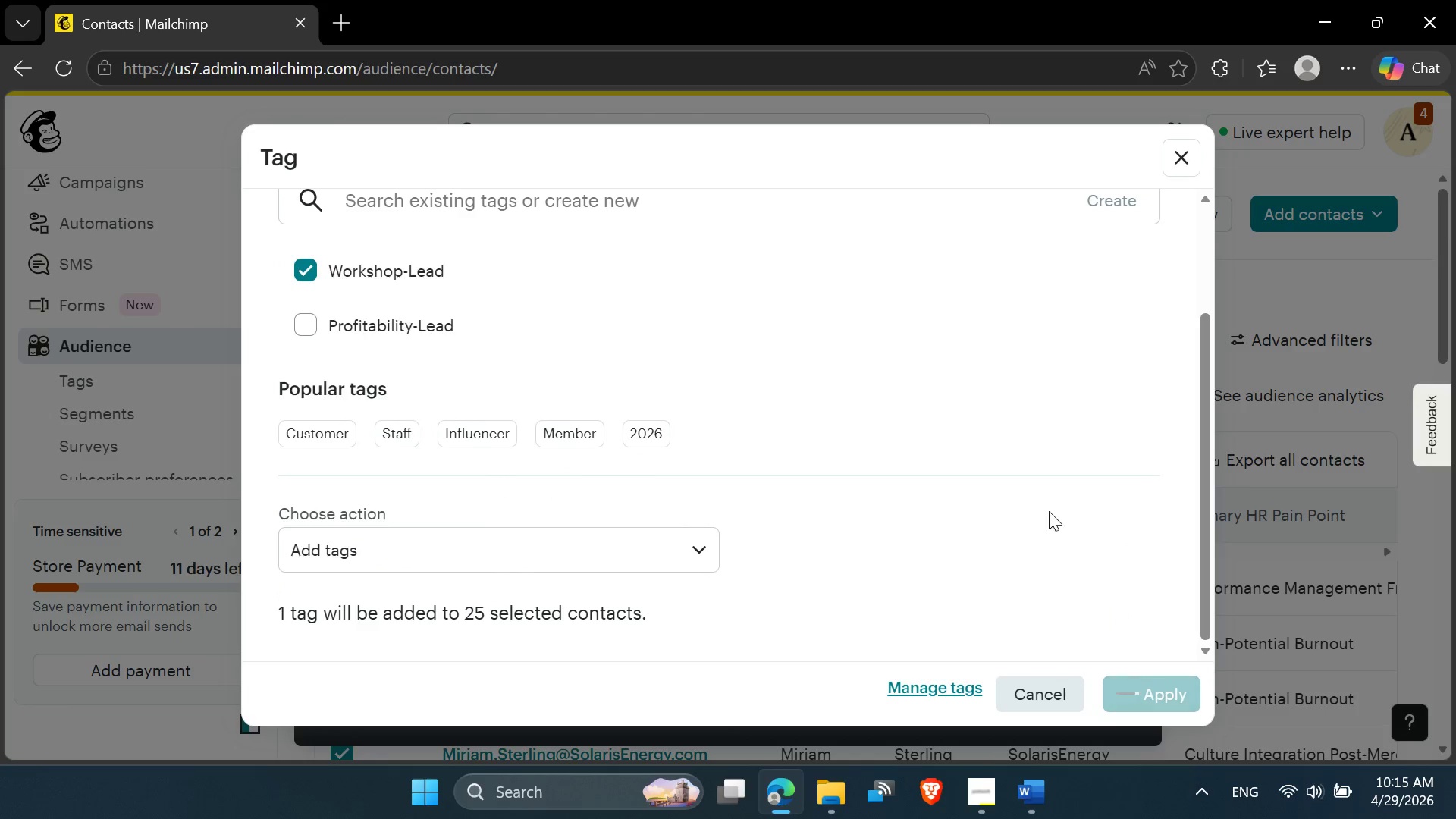 
mouse_move([1029, 517])
 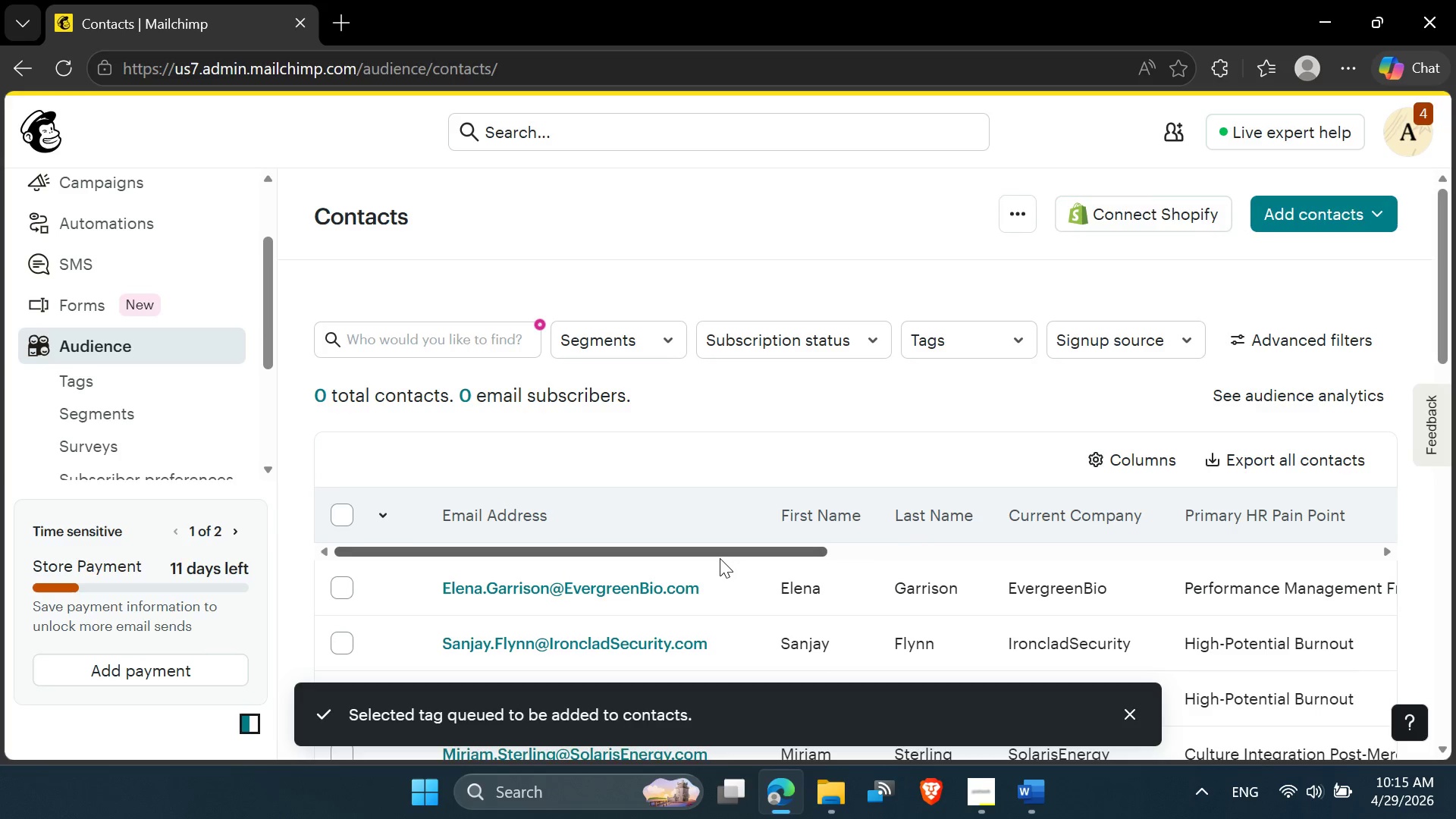 
left_click_drag(start_coordinate=[720, 557], to_coordinate=[968, 541])
 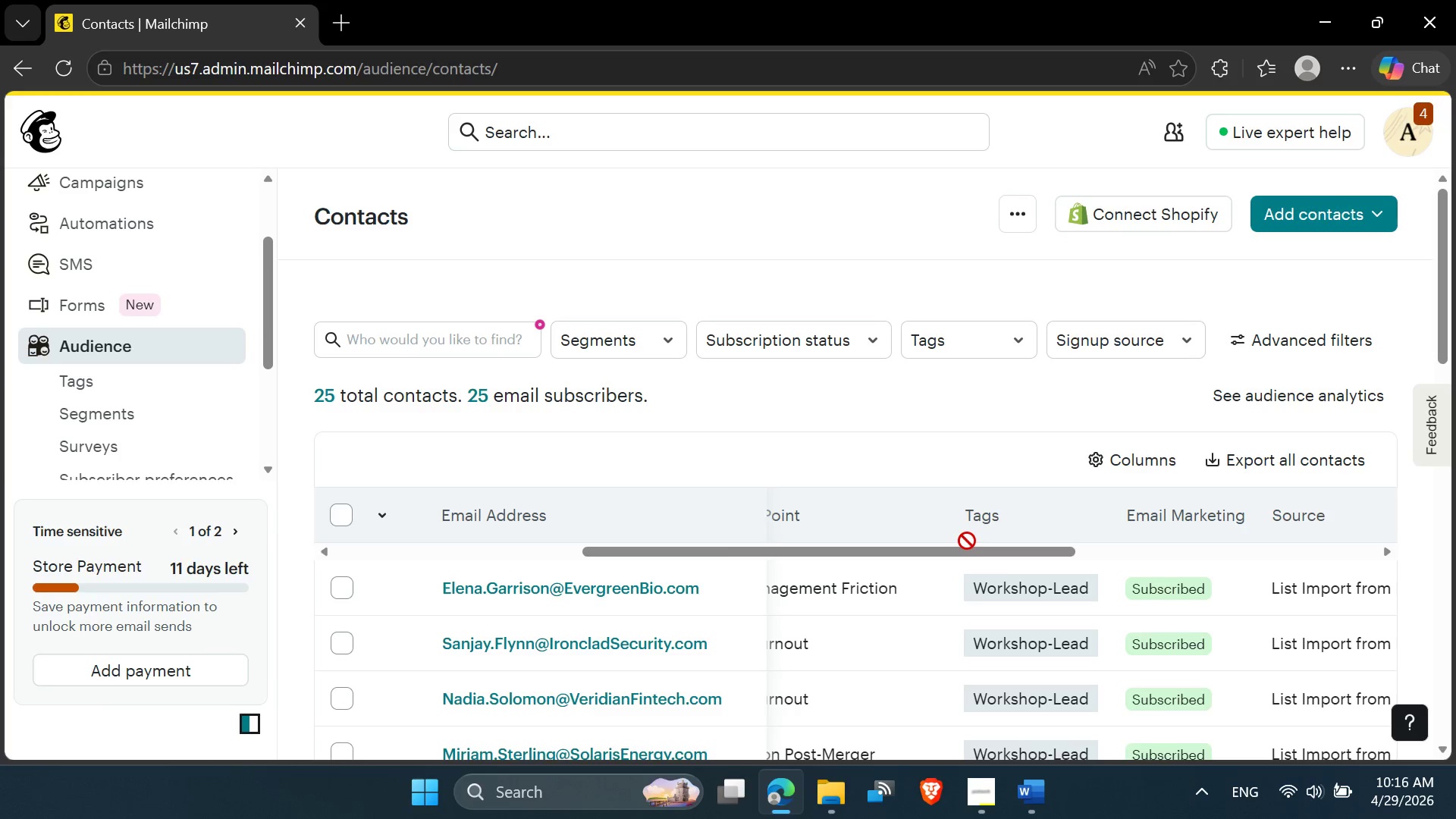 
wait(8.28)
 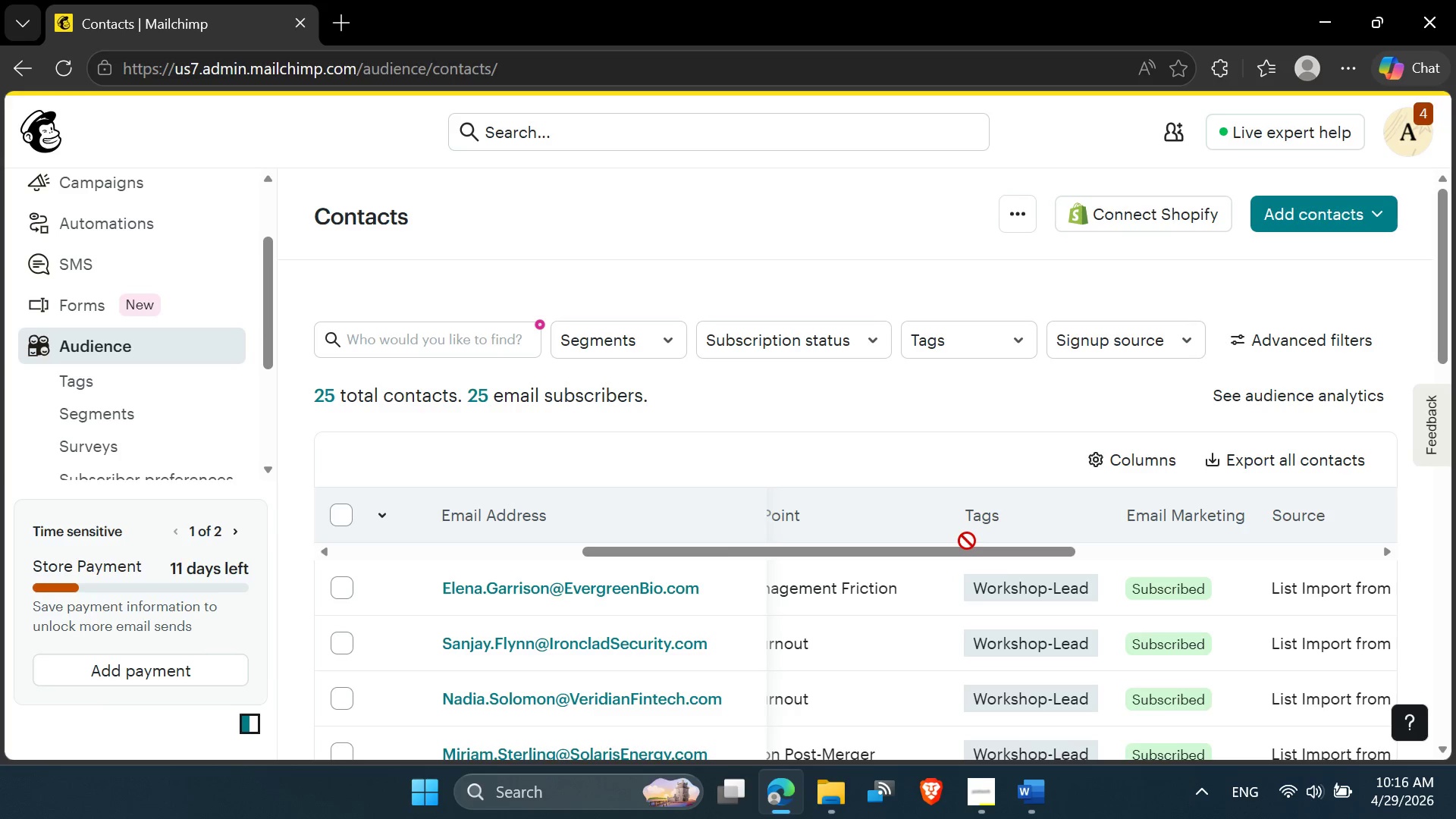 
left_click([1031, 225])
 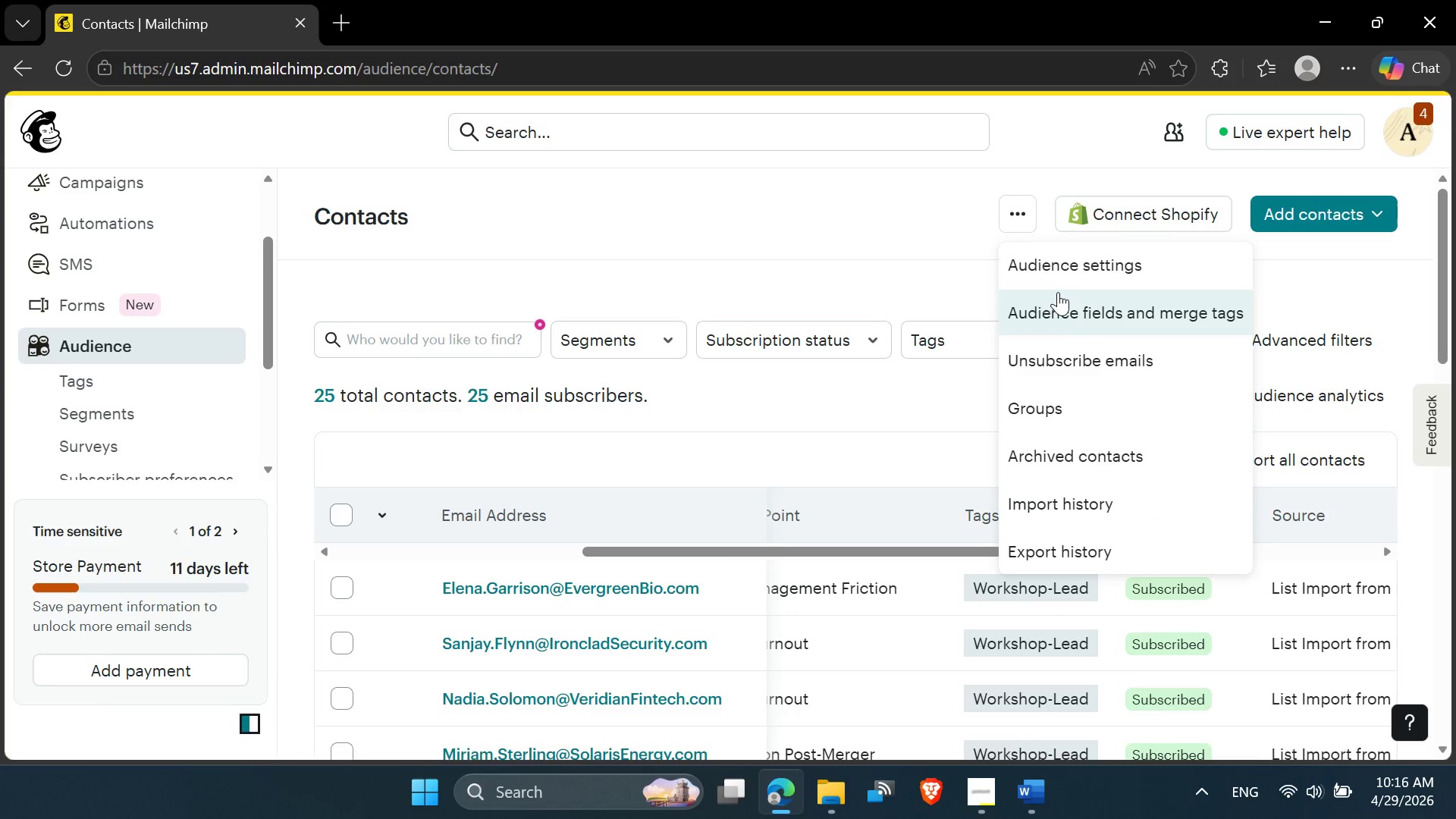 
left_click([1058, 307])
 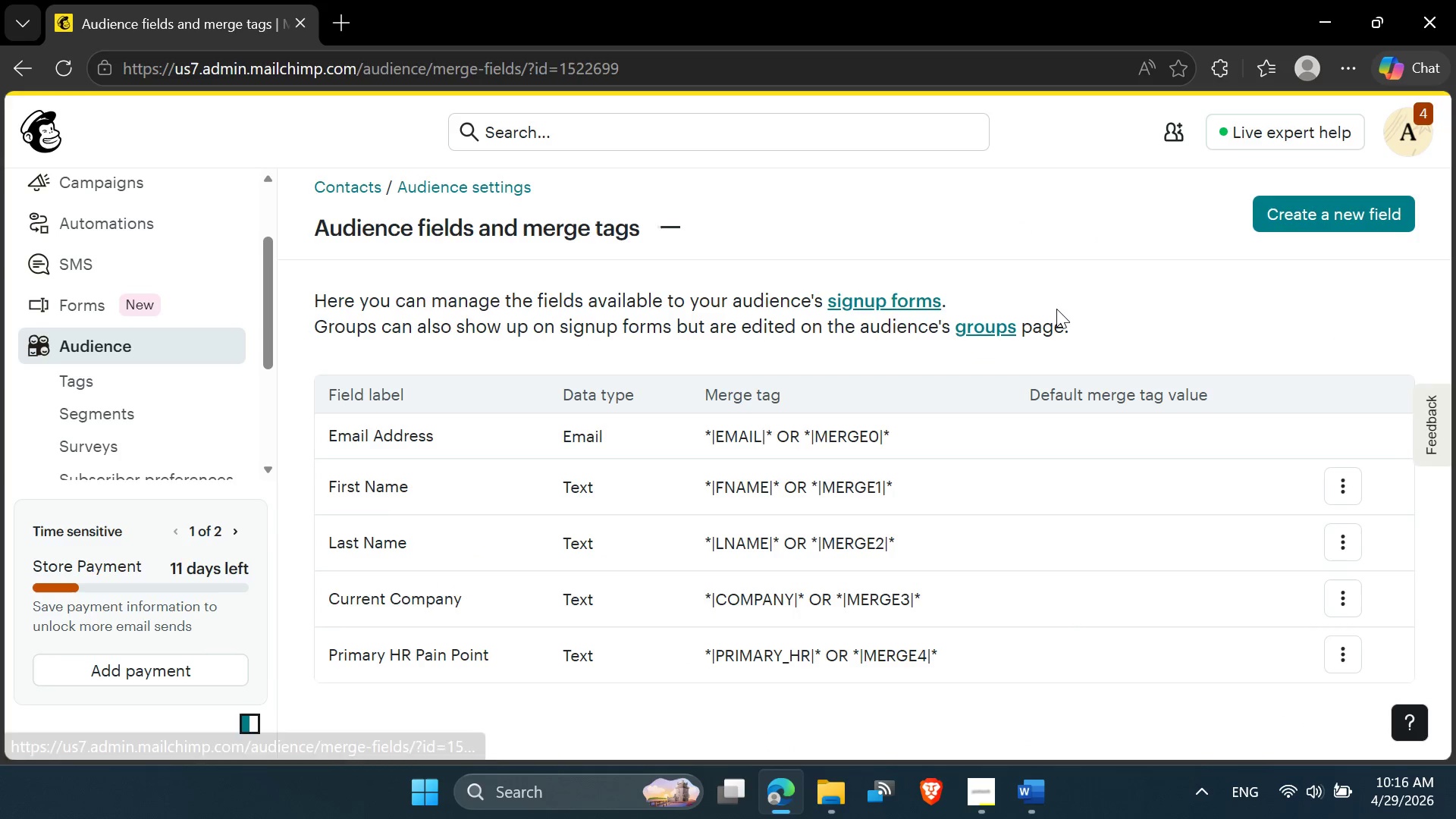 
scroll: coordinate [1023, 476], scroll_direction: down, amount: 2.0
 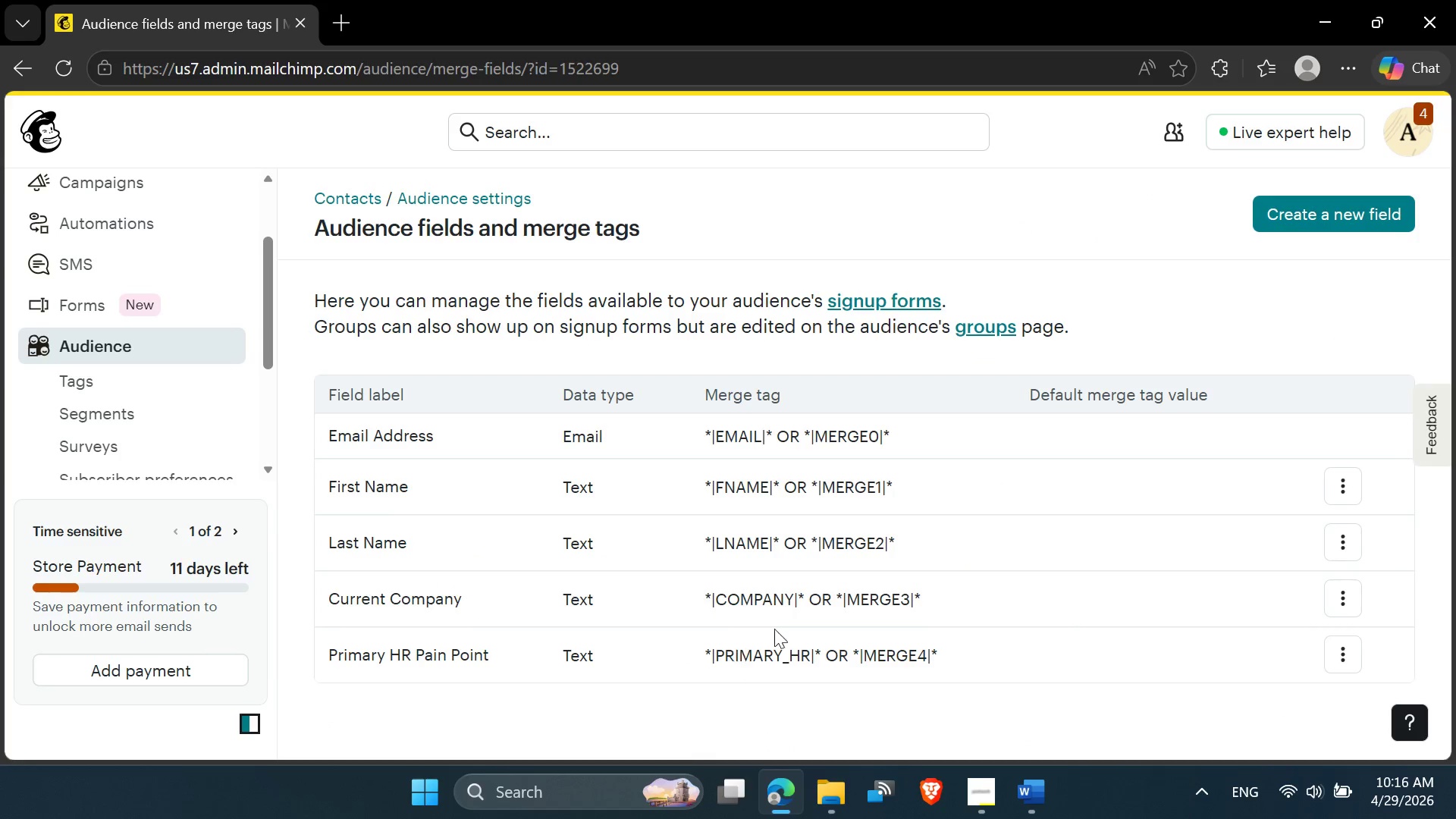 
scroll: coordinate [829, 629], scroll_direction: up, amount: 1.0
 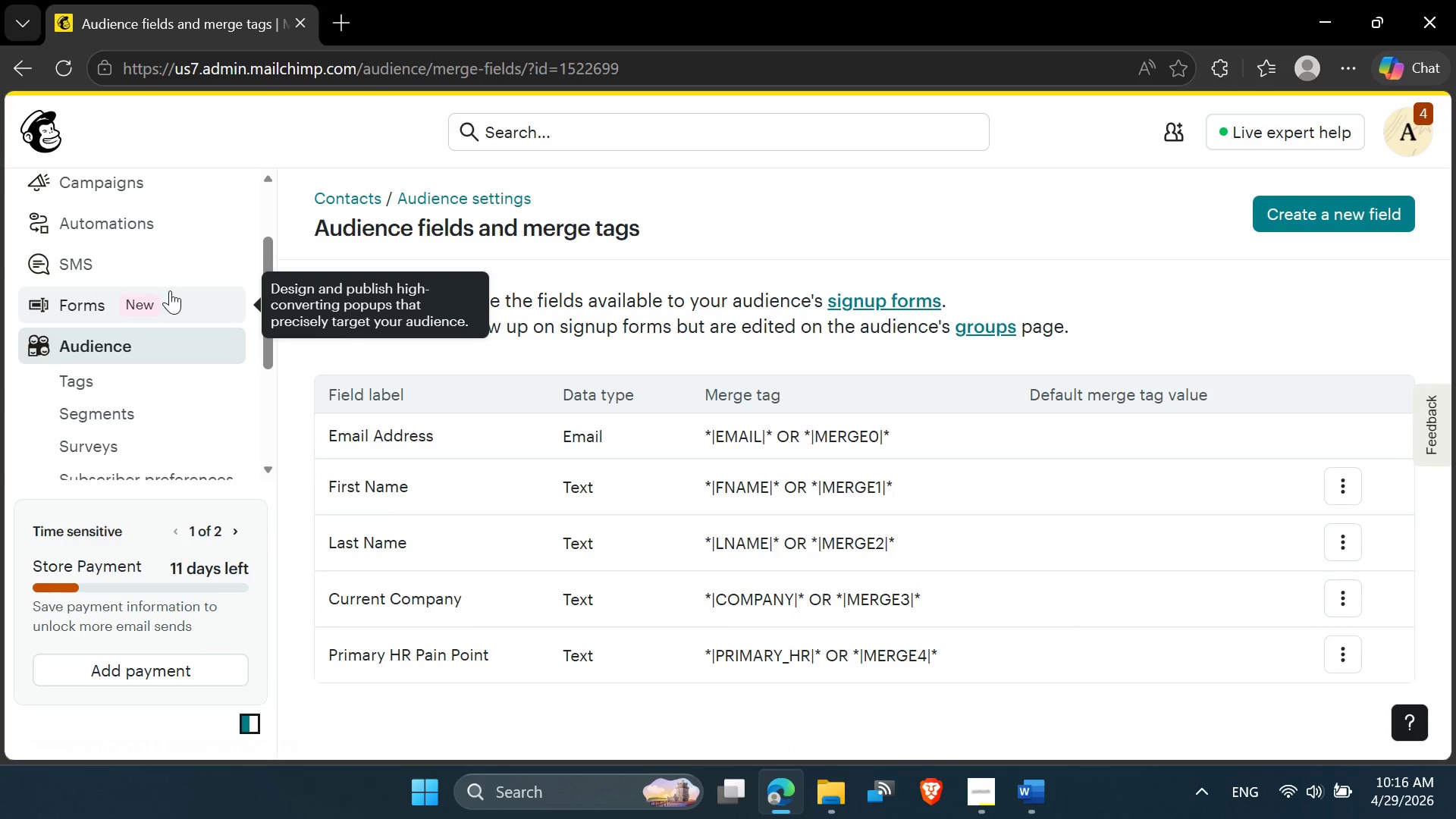 
left_click([147, 336])
 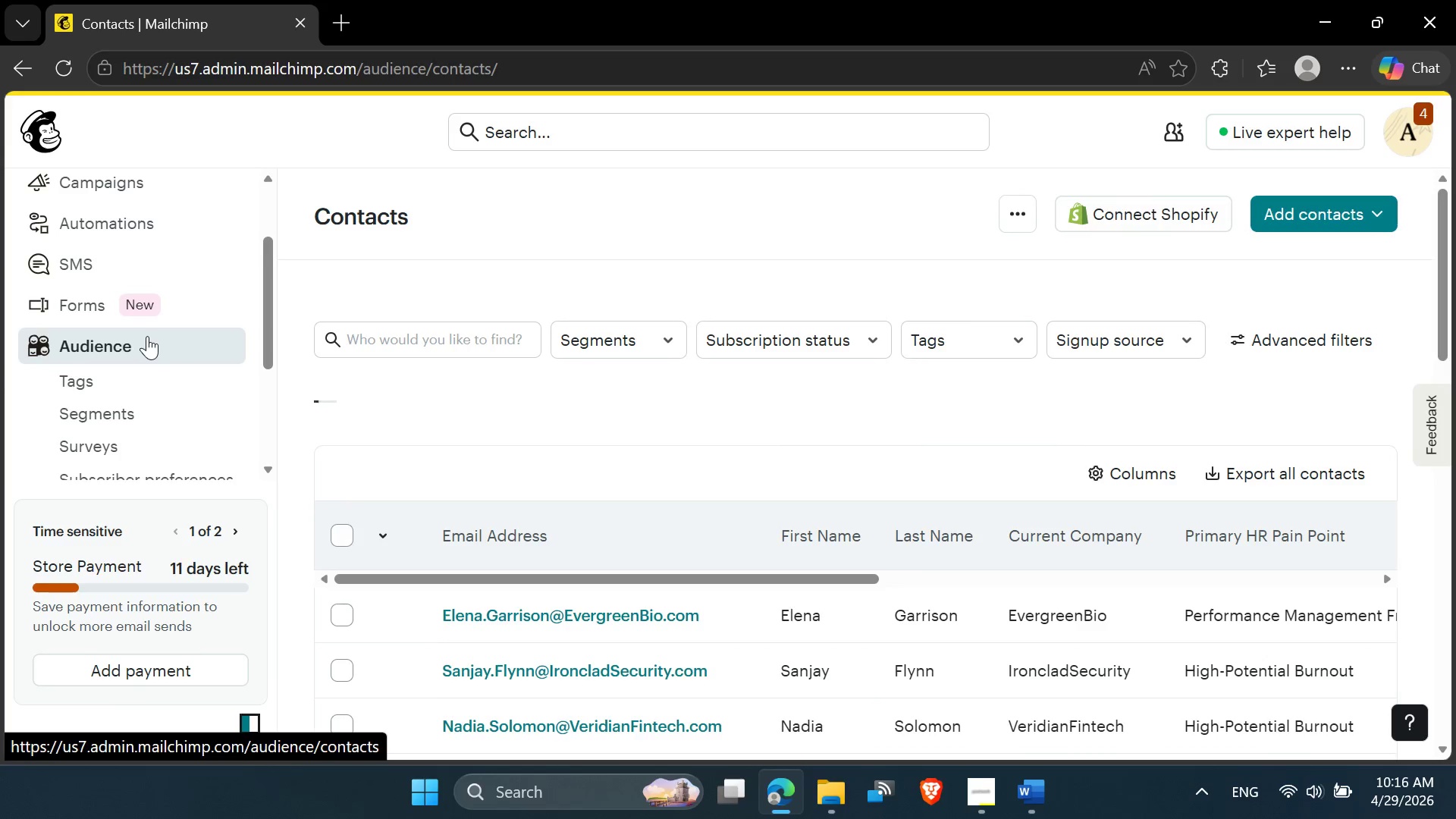 
wait(5.72)
 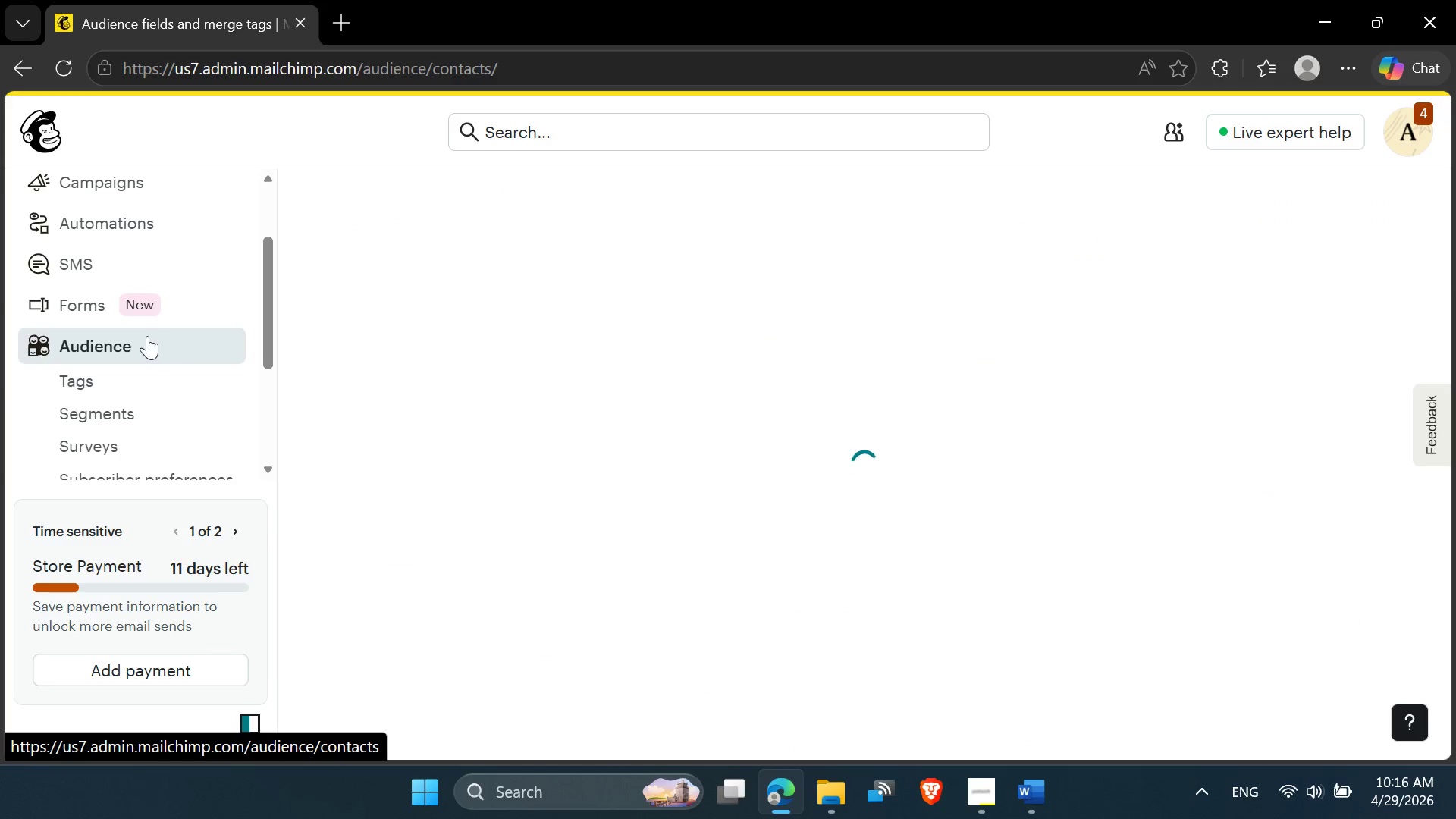 
scroll: coordinate [440, 457], scroll_direction: down, amount: 1.0
 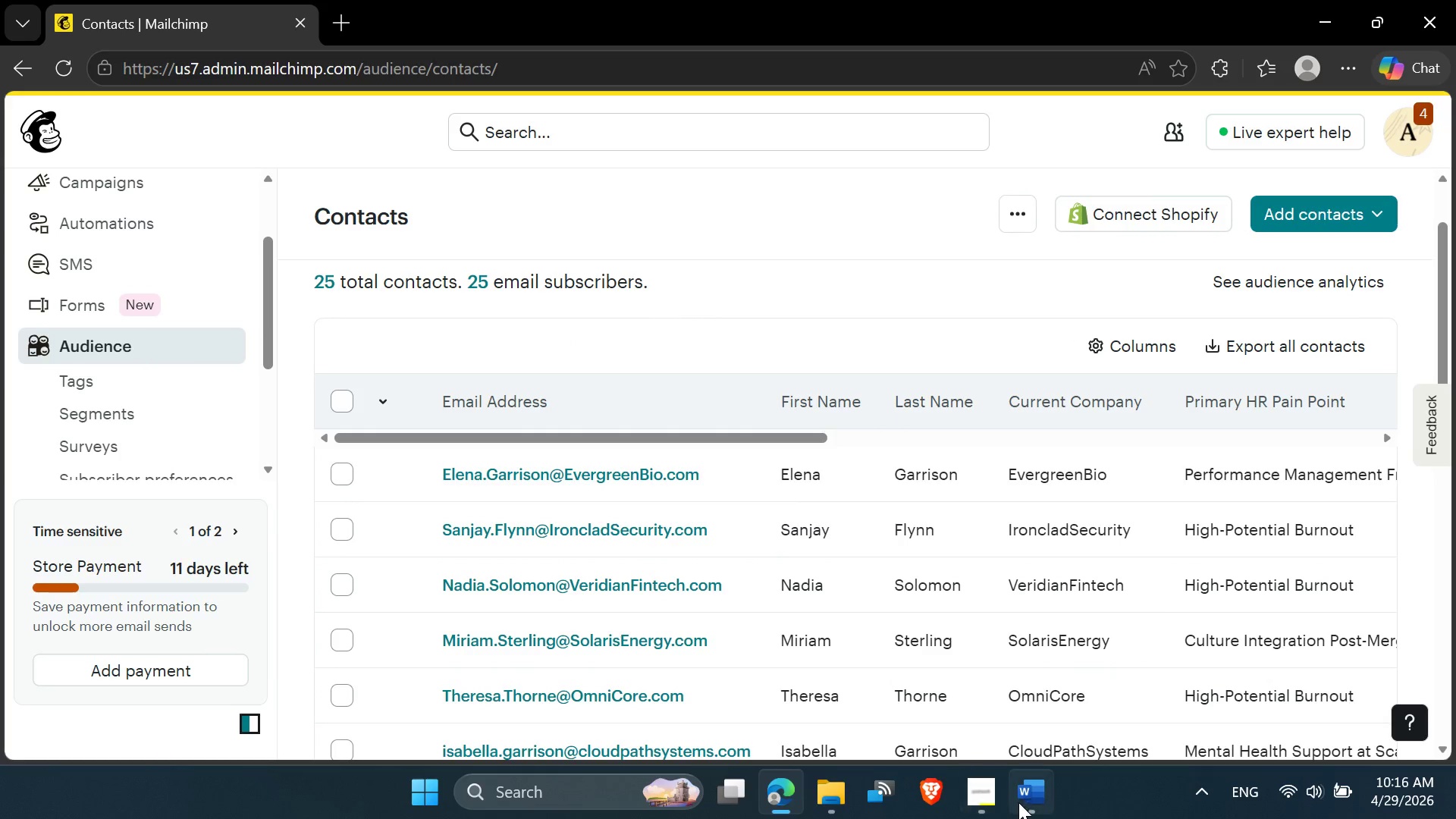 
left_click([1018, 802])
 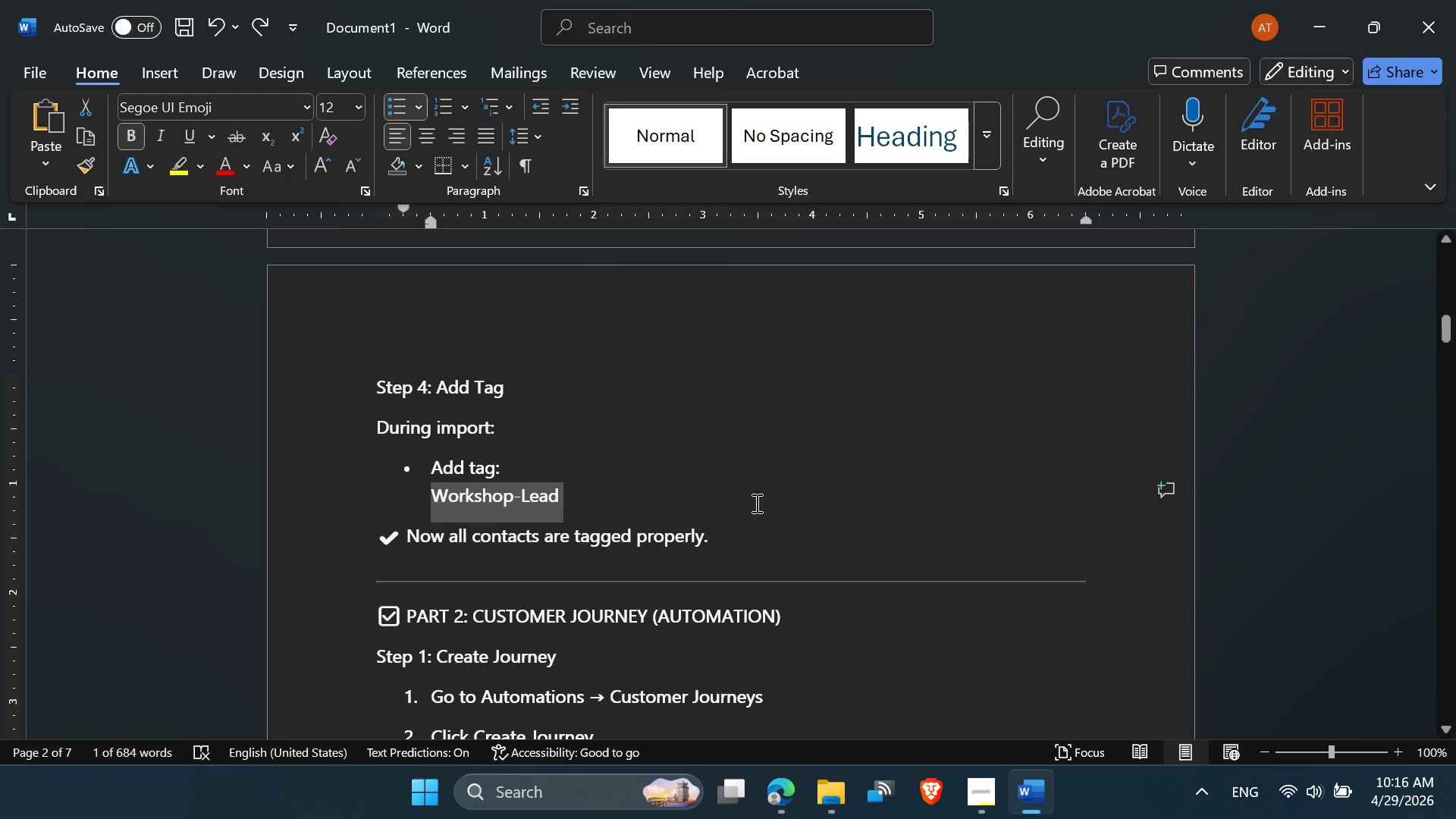 
scroll: coordinate [616, 473], scroll_direction: down, amount: 56.0
 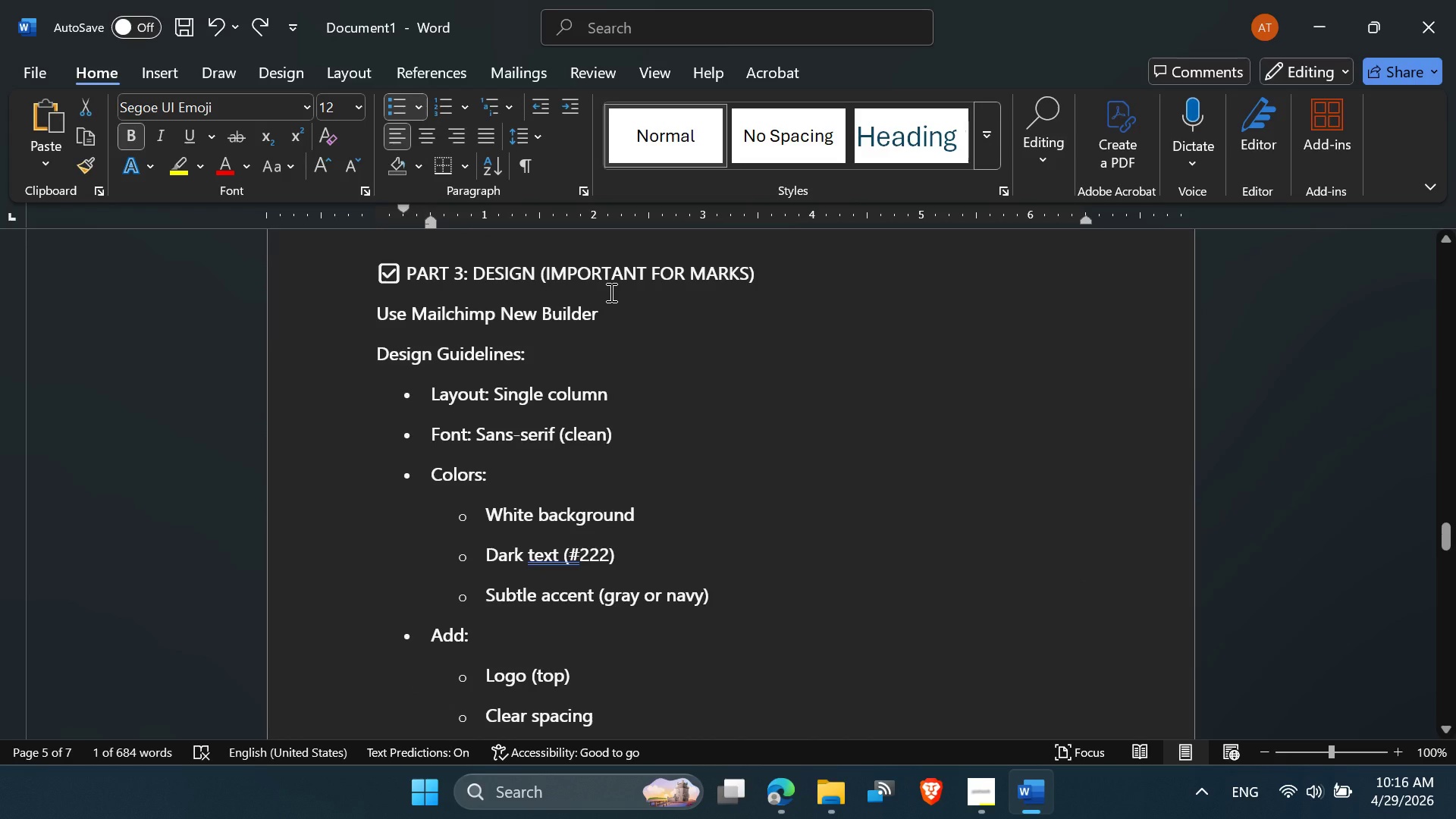 
left_click([599, 320])
 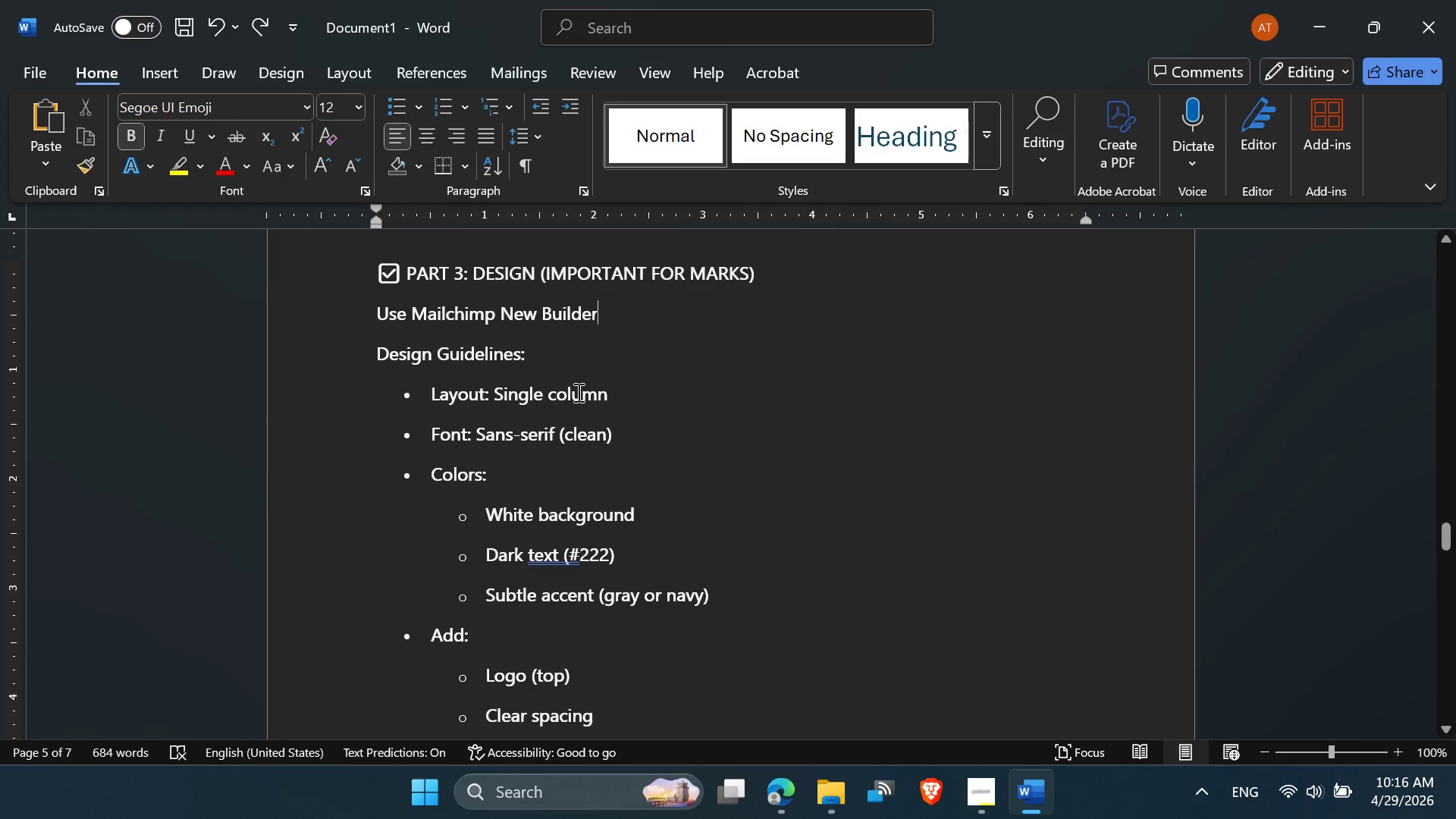 
left_click([577, 392])
 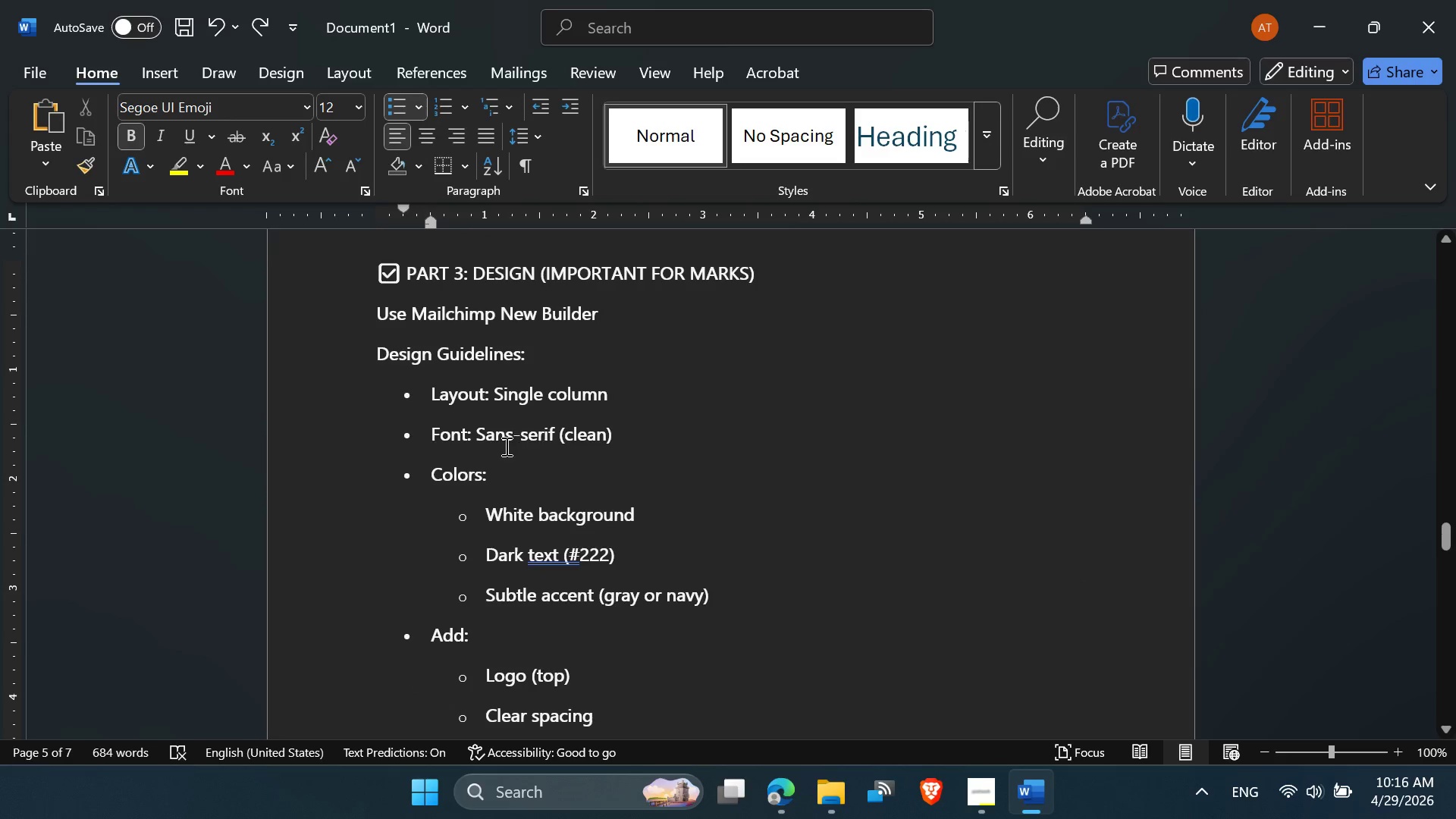 
scroll: coordinate [557, 398], scroll_direction: down, amount: 2.0
 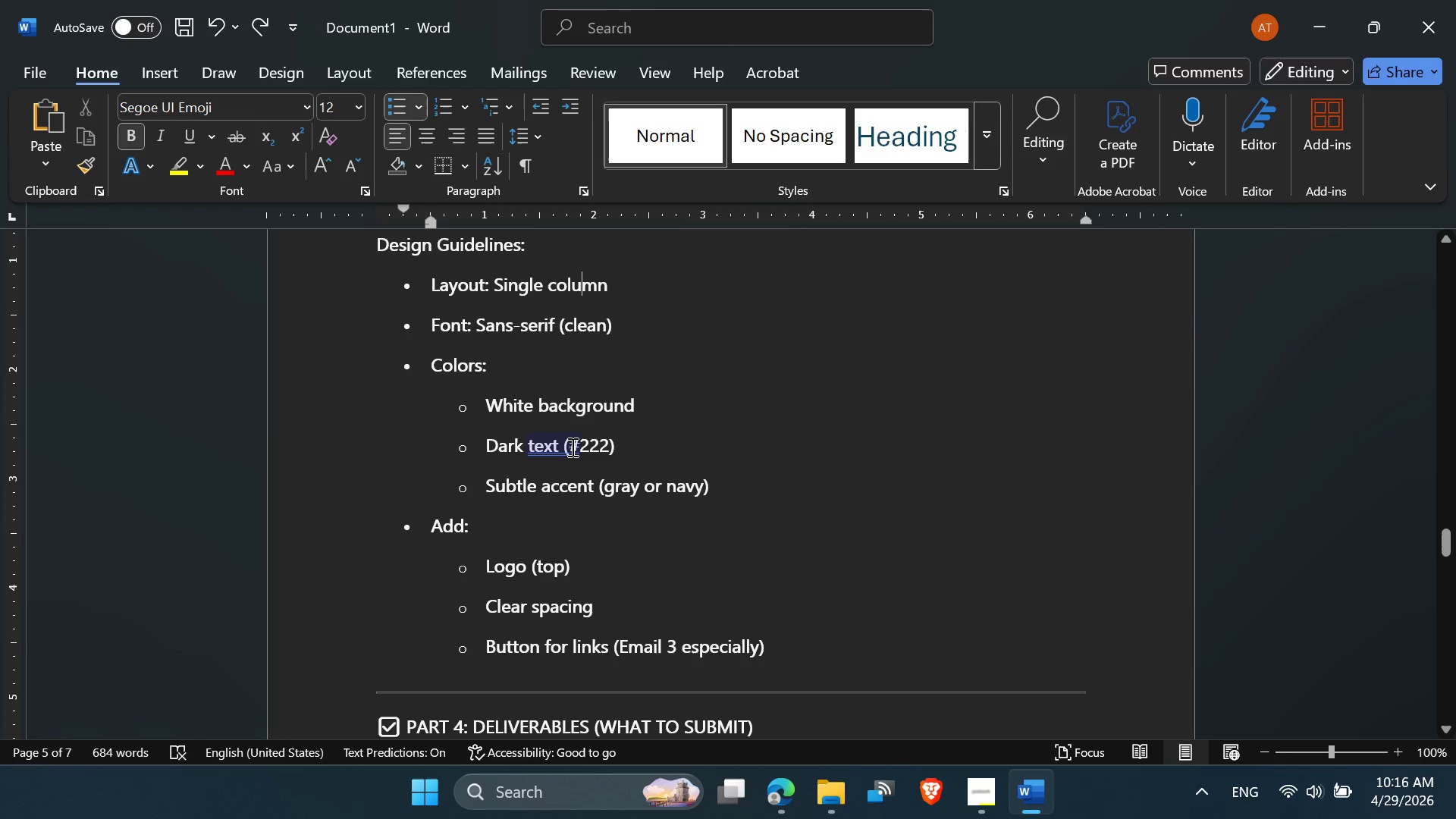 
wait(10.16)
 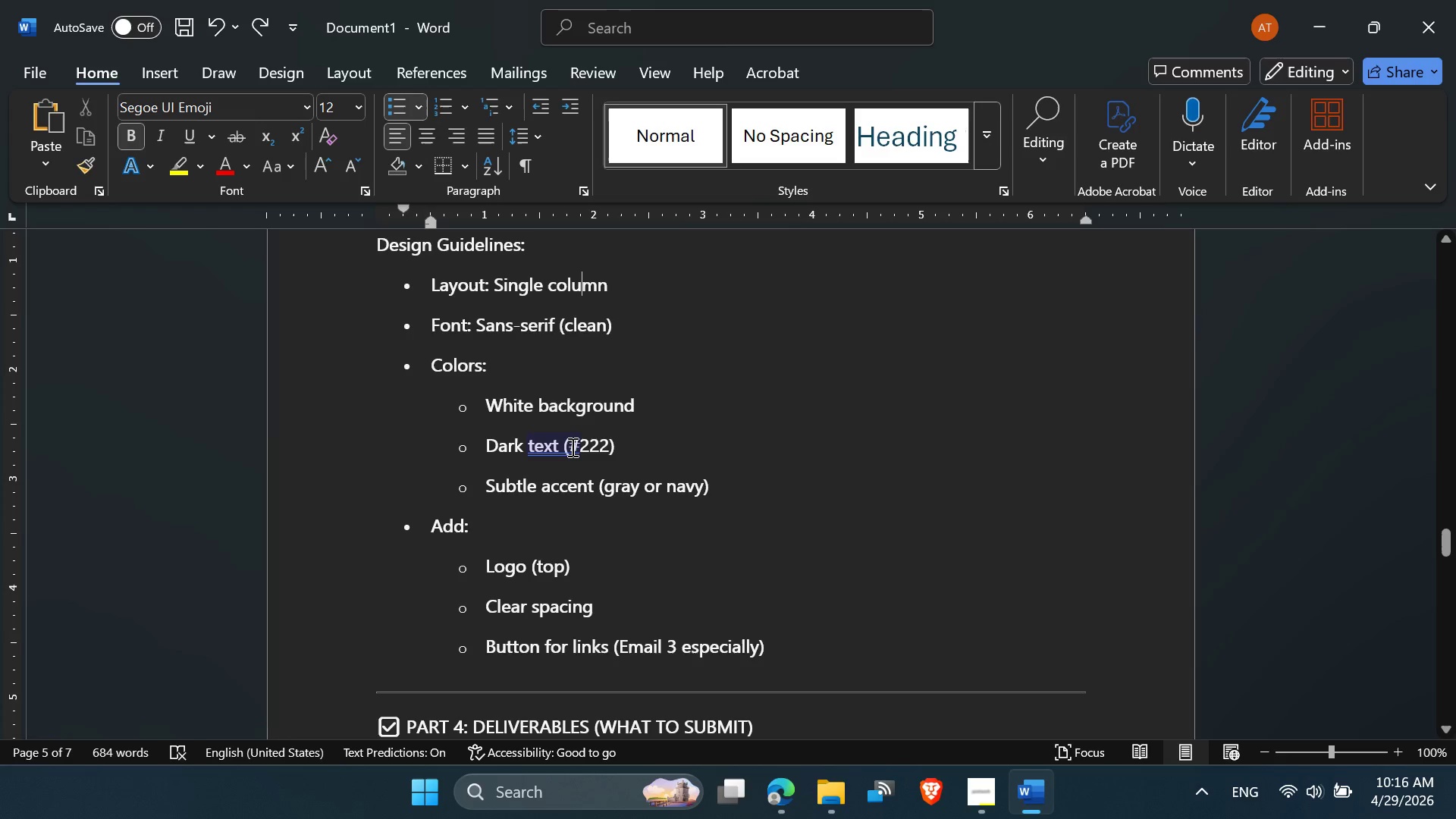 
scroll: coordinate [606, 493], scroll_direction: down, amount: 1.0
 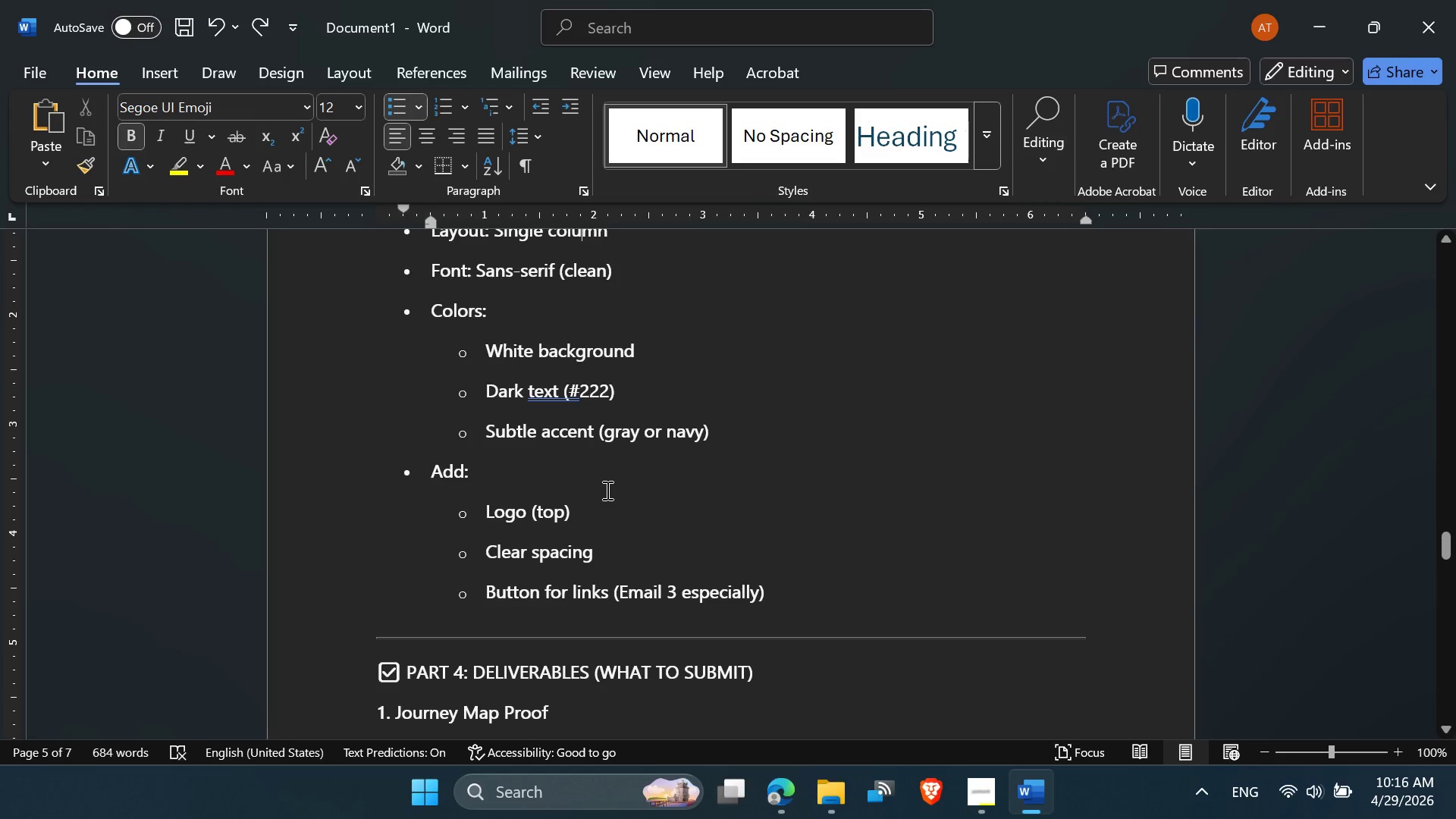 
wait(11.03)
 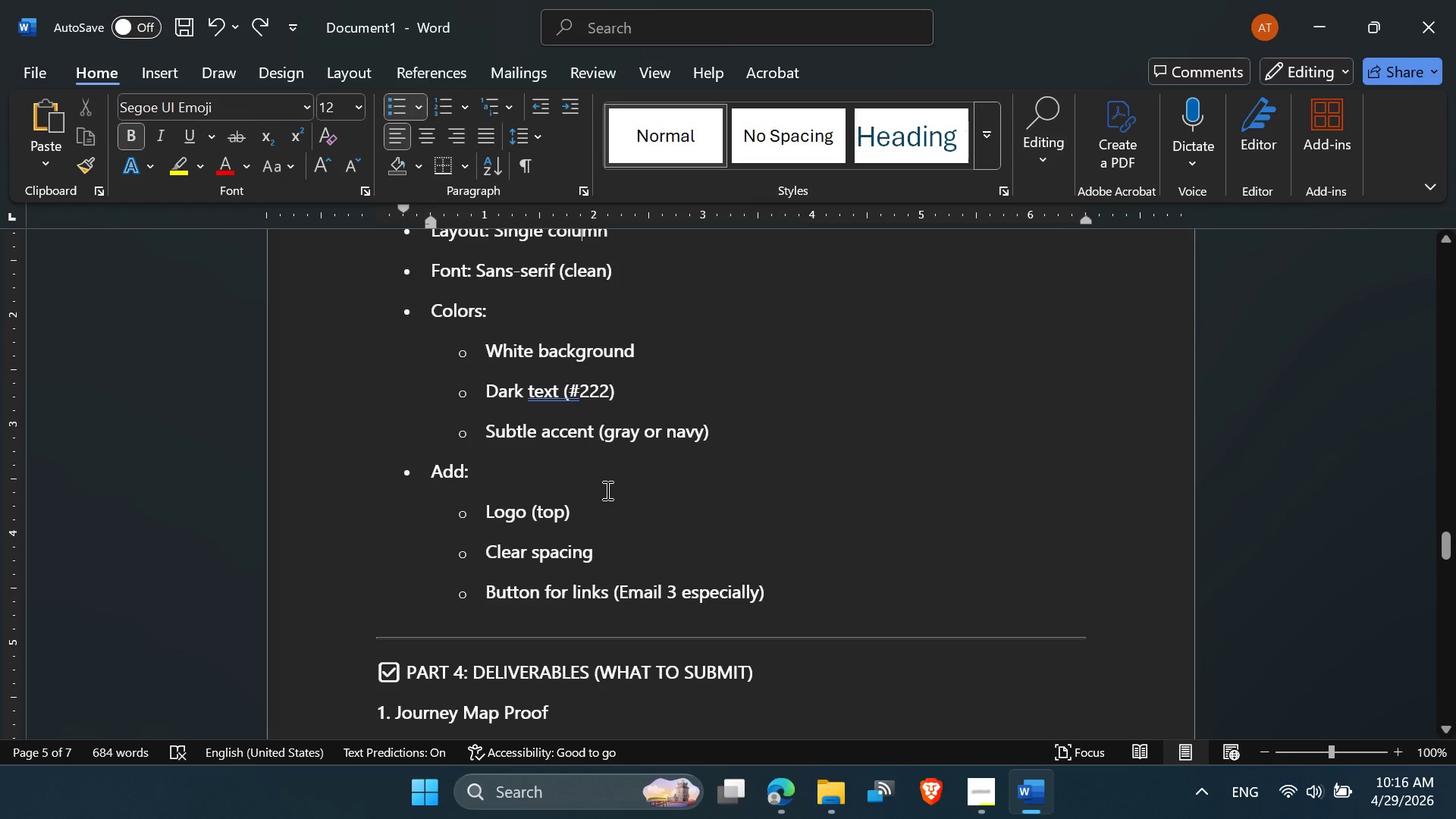 
scroll: coordinate [606, 491], scroll_direction: down, amount: 2.0
 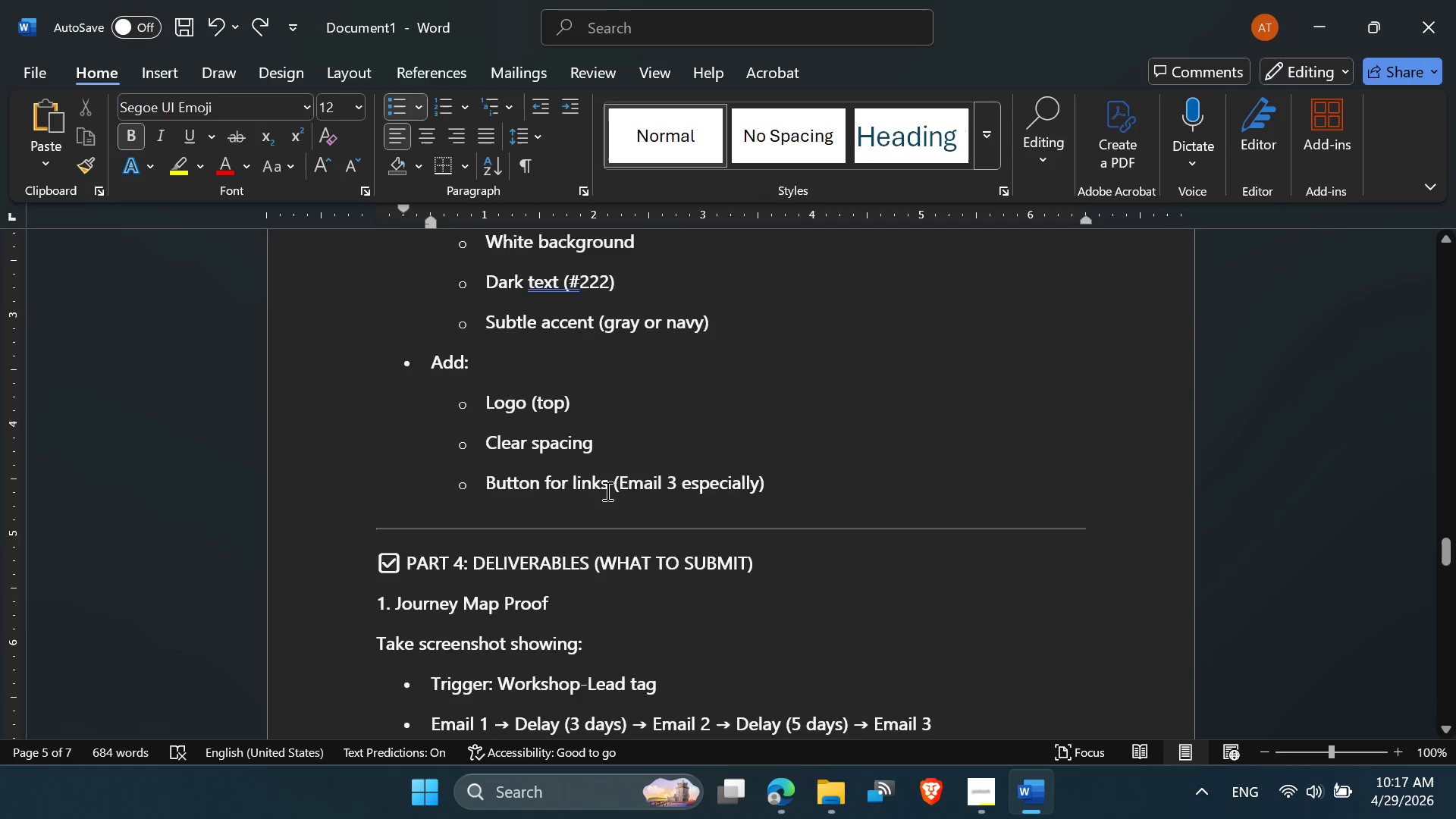 
scroll: coordinate [606, 491], scroll_direction: up, amount: 6.0
 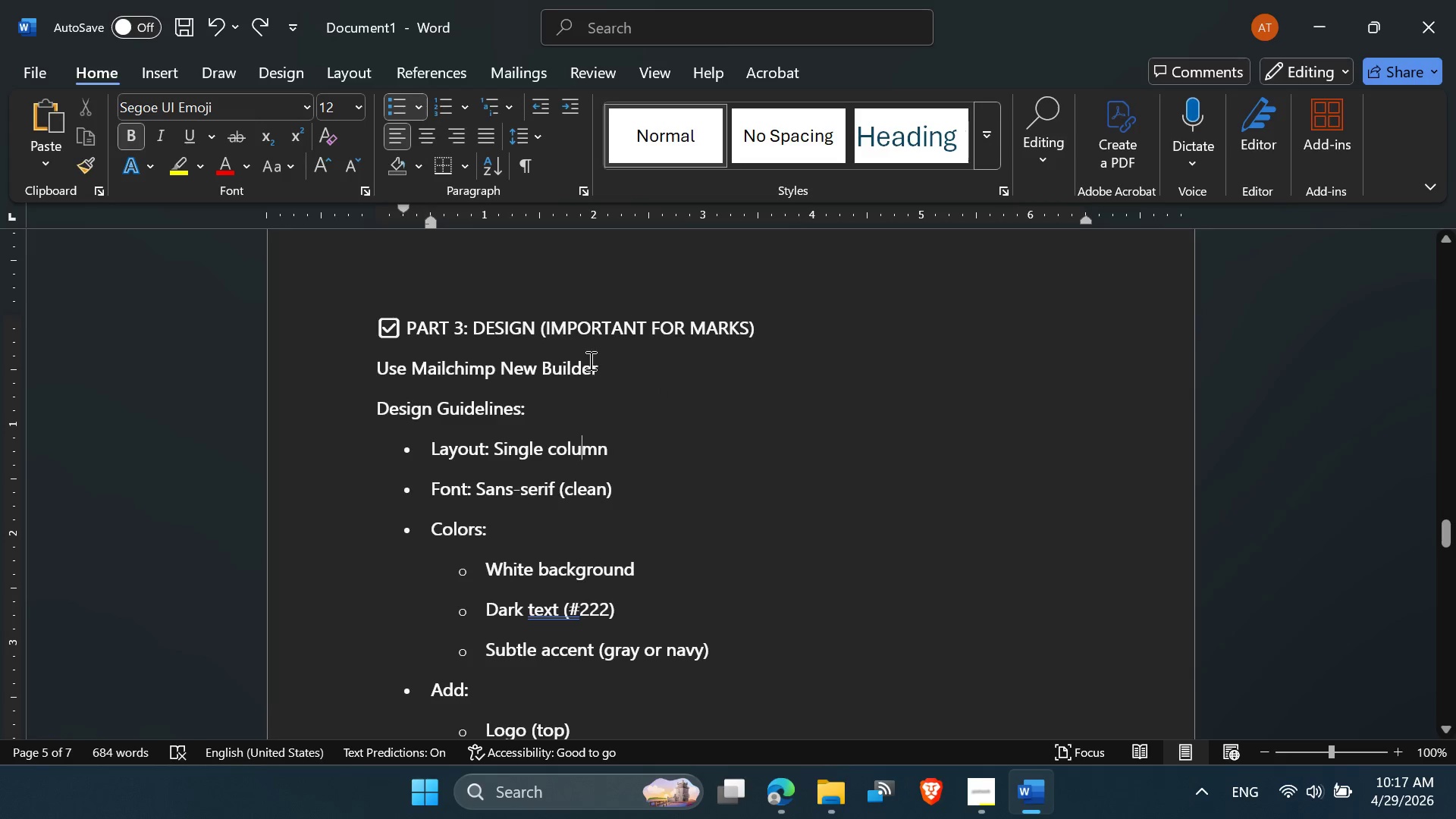 
left_click([588, 328])
 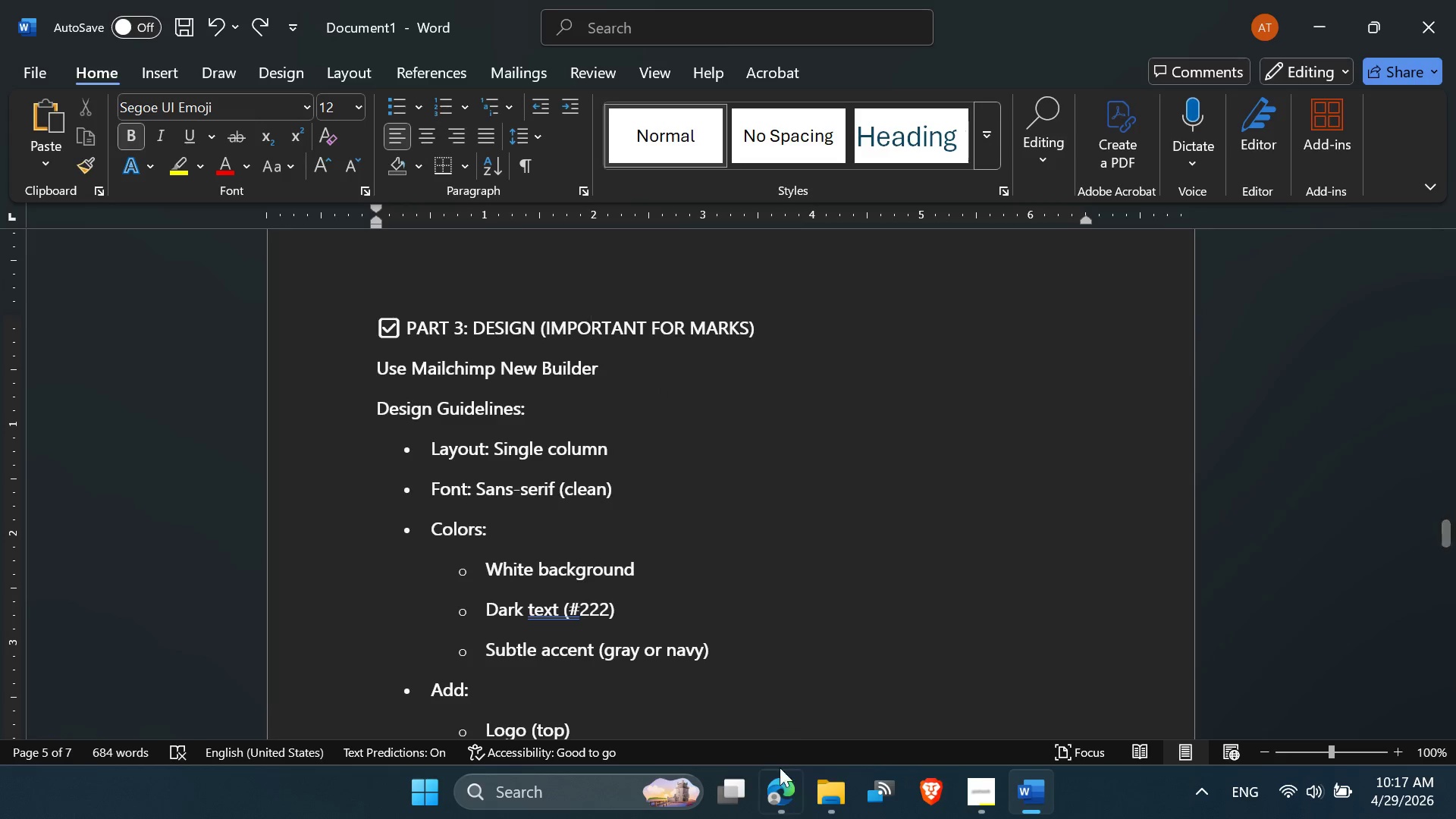 
left_click([780, 781])
 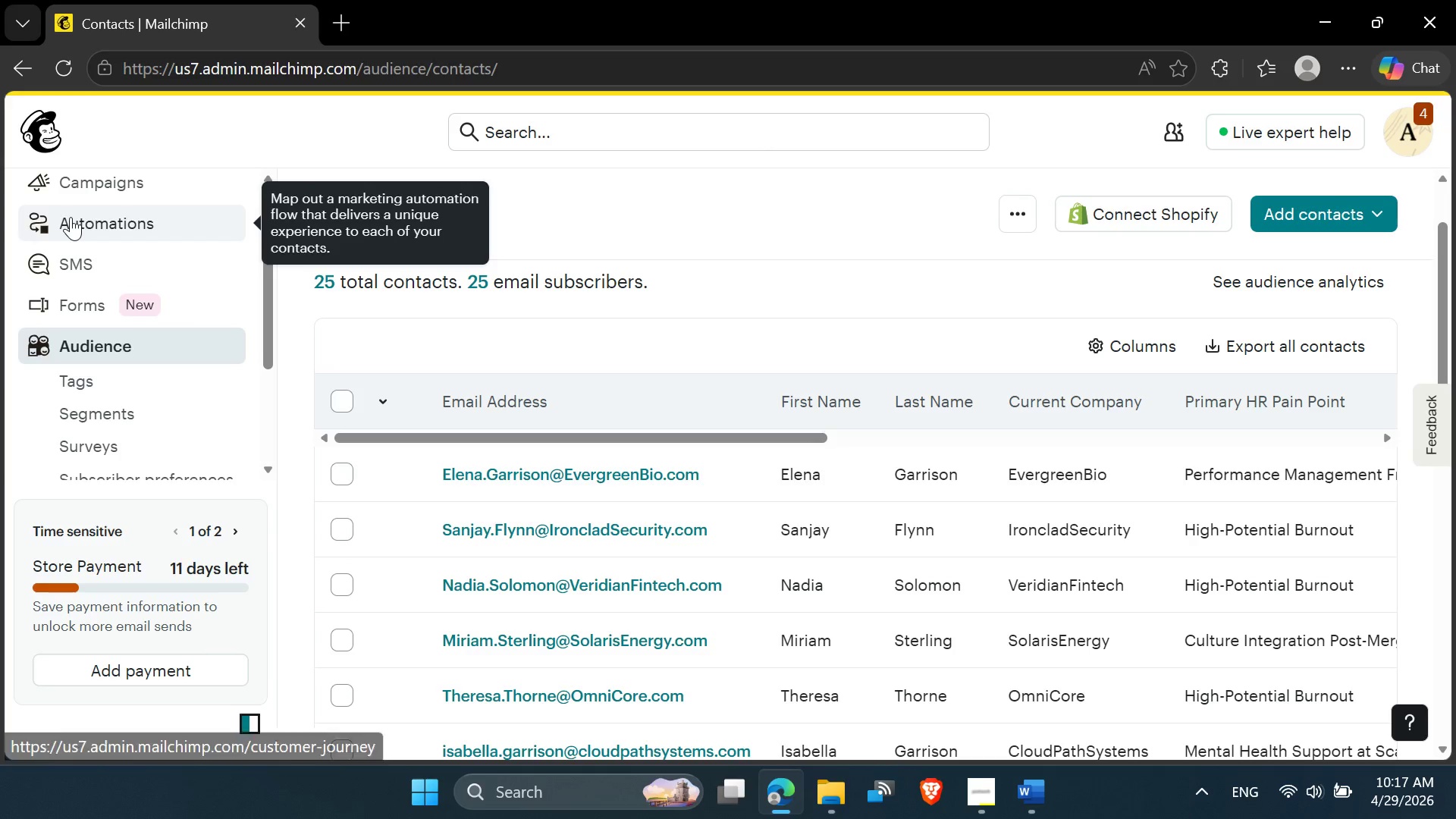 
left_click([99, 182])
 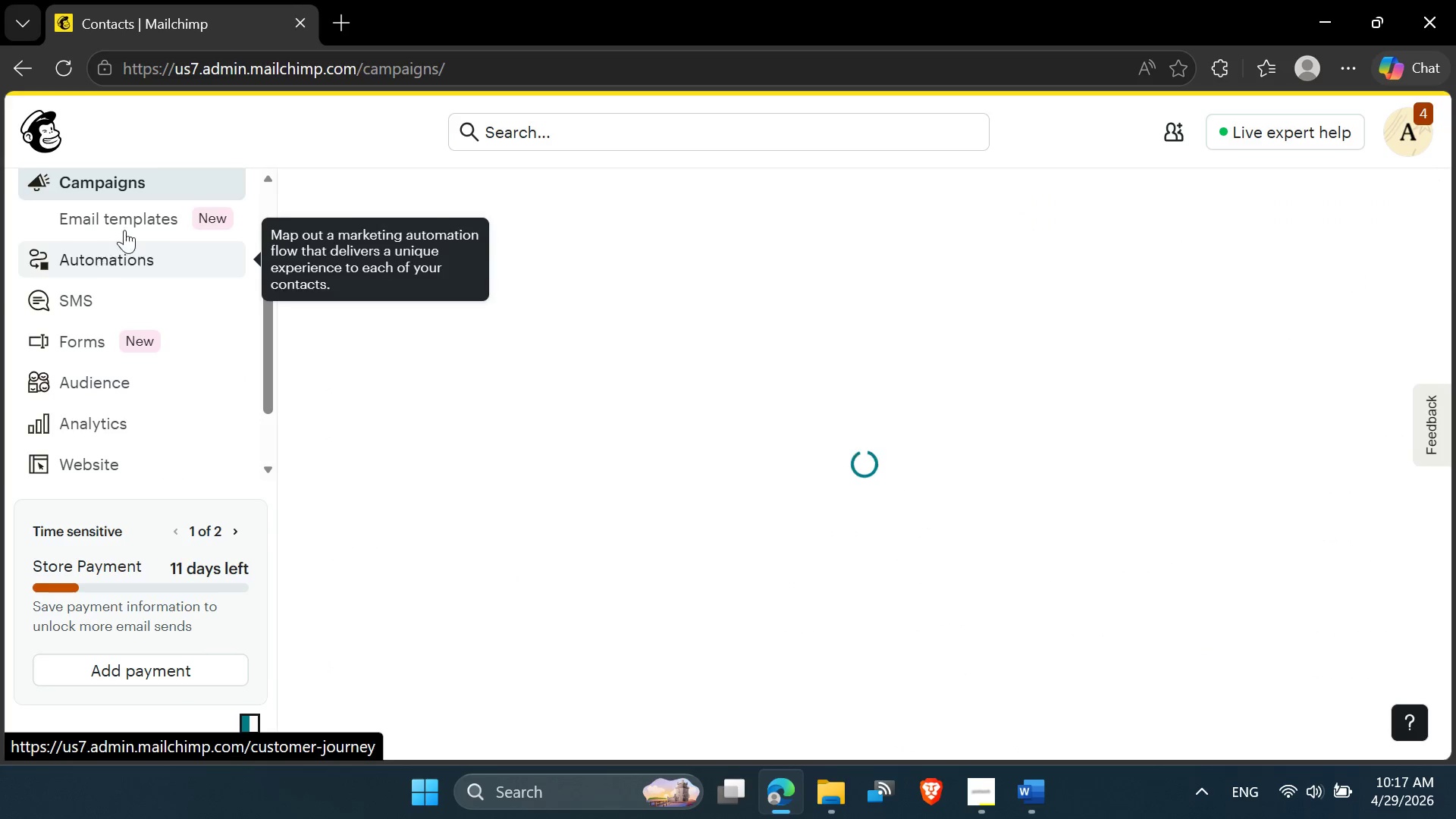 
left_click([130, 224])
 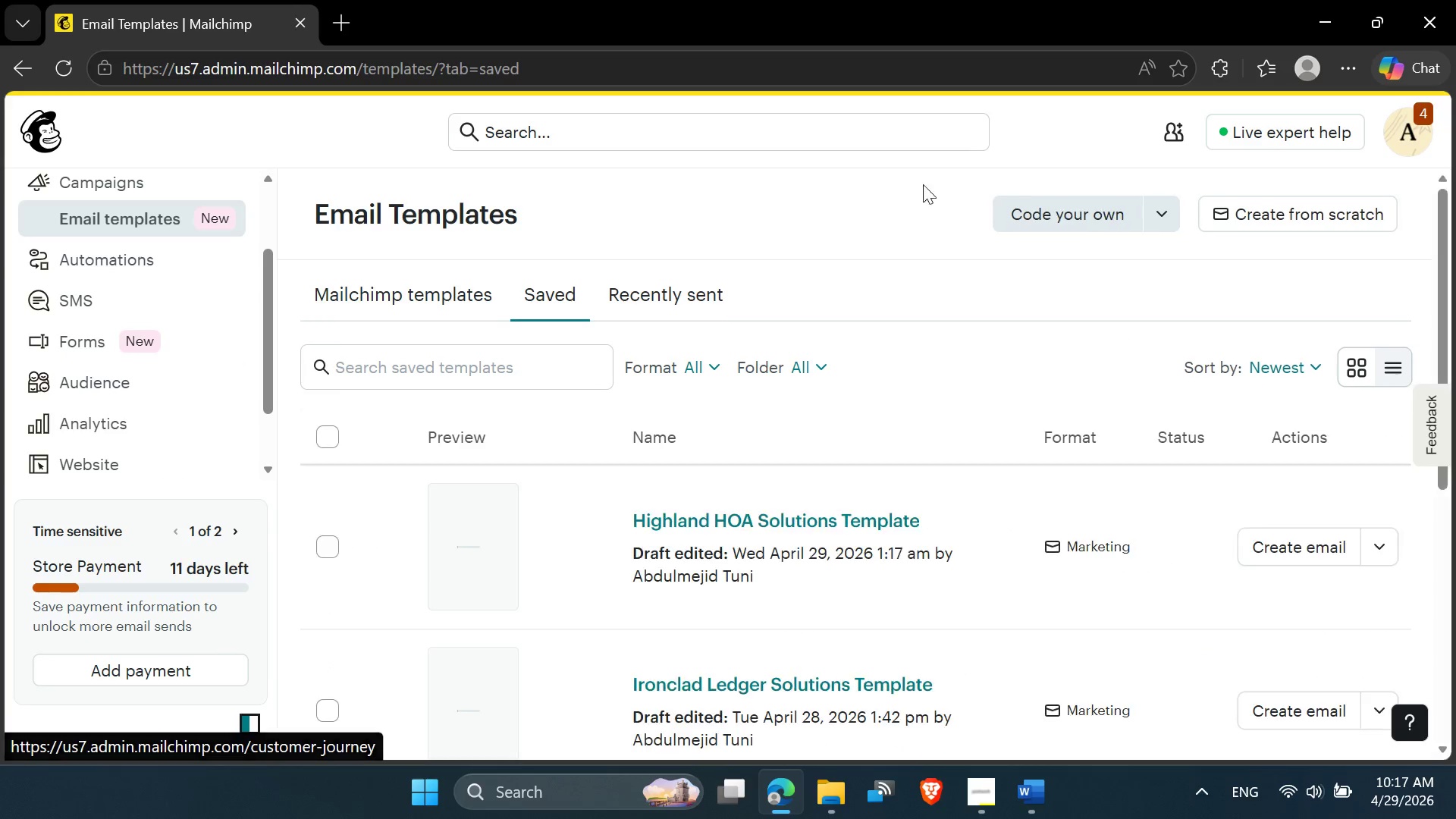 
left_click([1282, 214])
 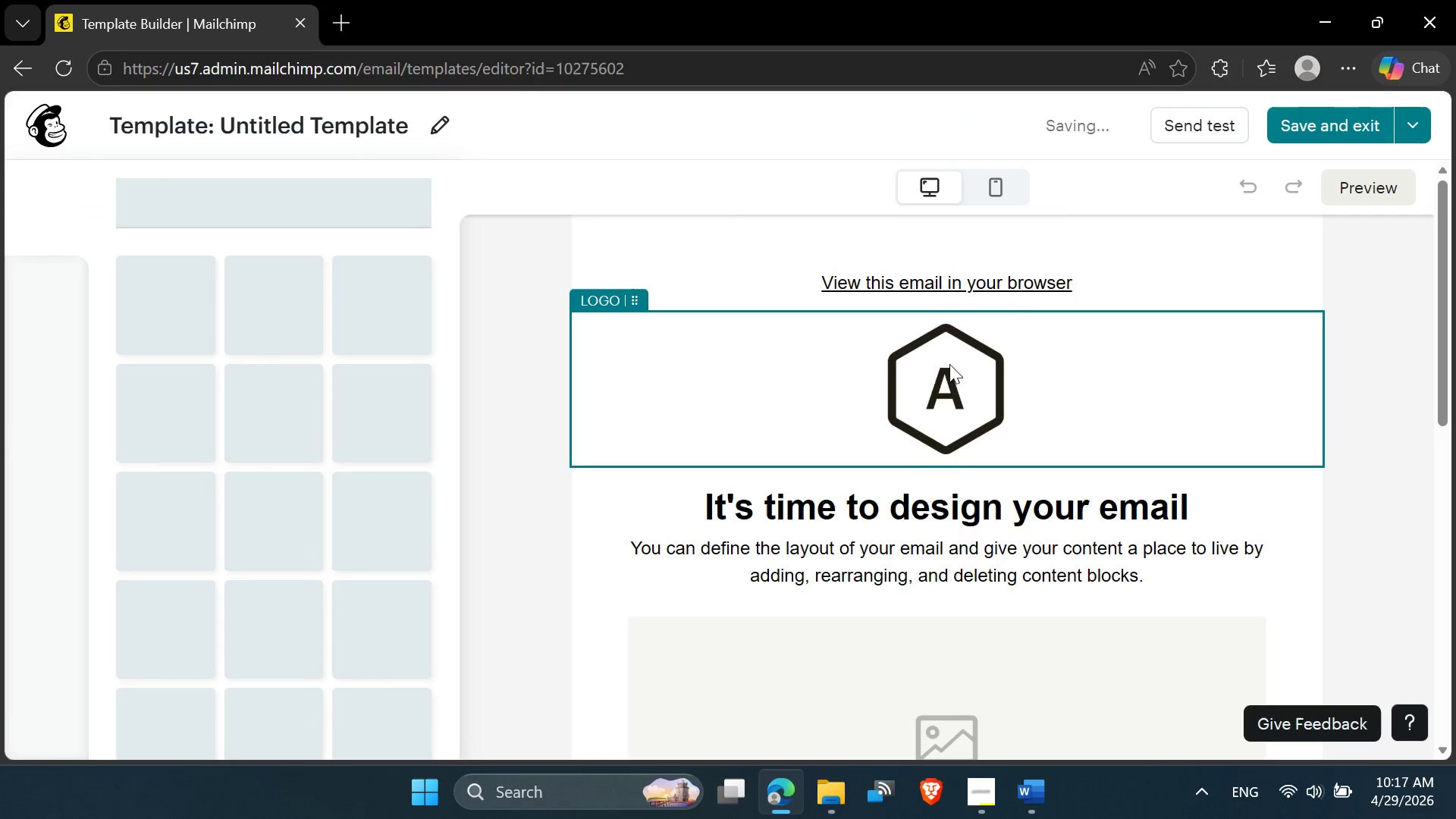 
wait(5.19)
 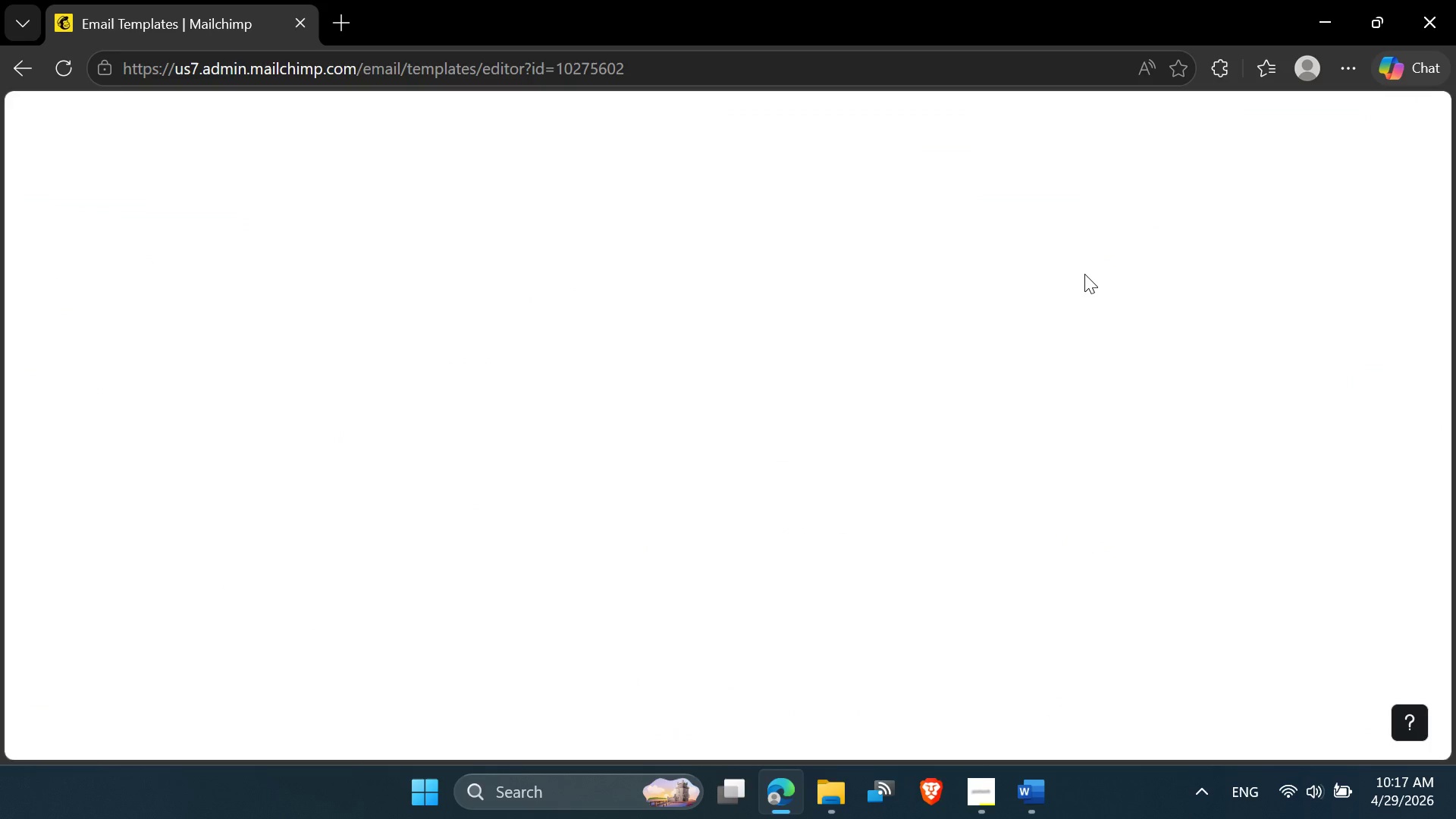 
scroll: coordinate [1046, 426], scroll_direction: down, amount: 1.0
 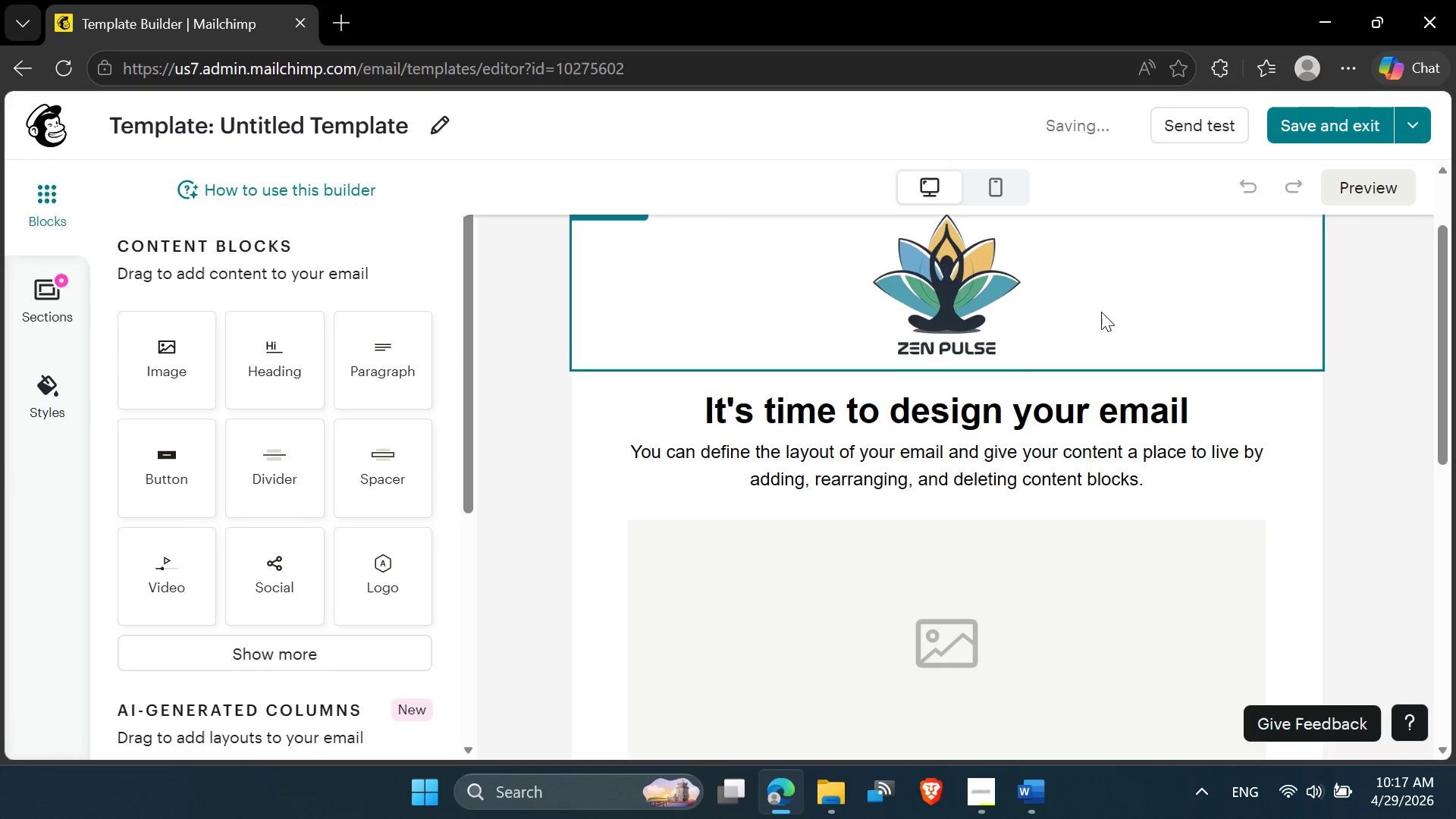 
scroll: coordinate [1171, 341], scroll_direction: up, amount: 4.0
 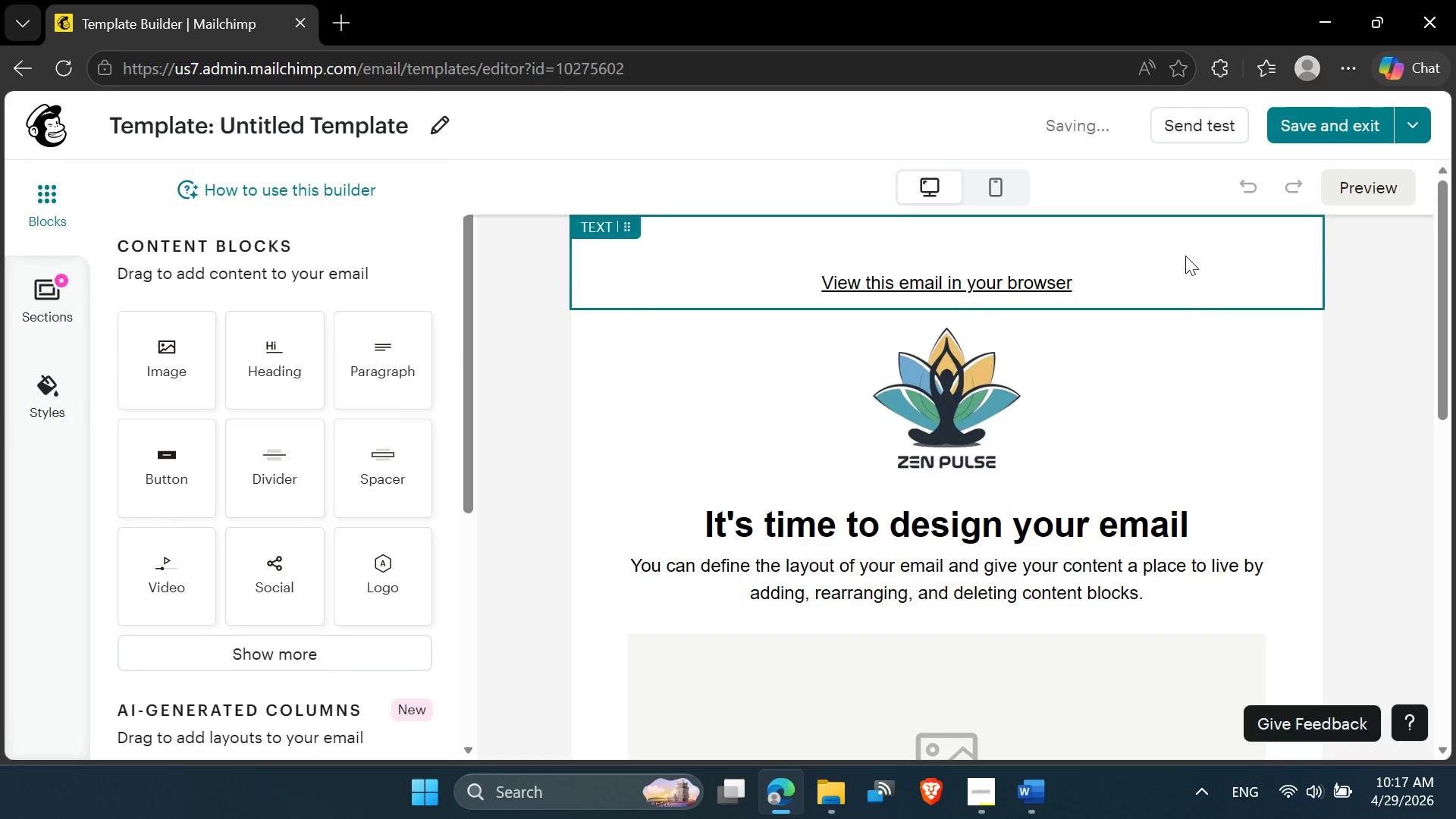 
left_click([1185, 256])
 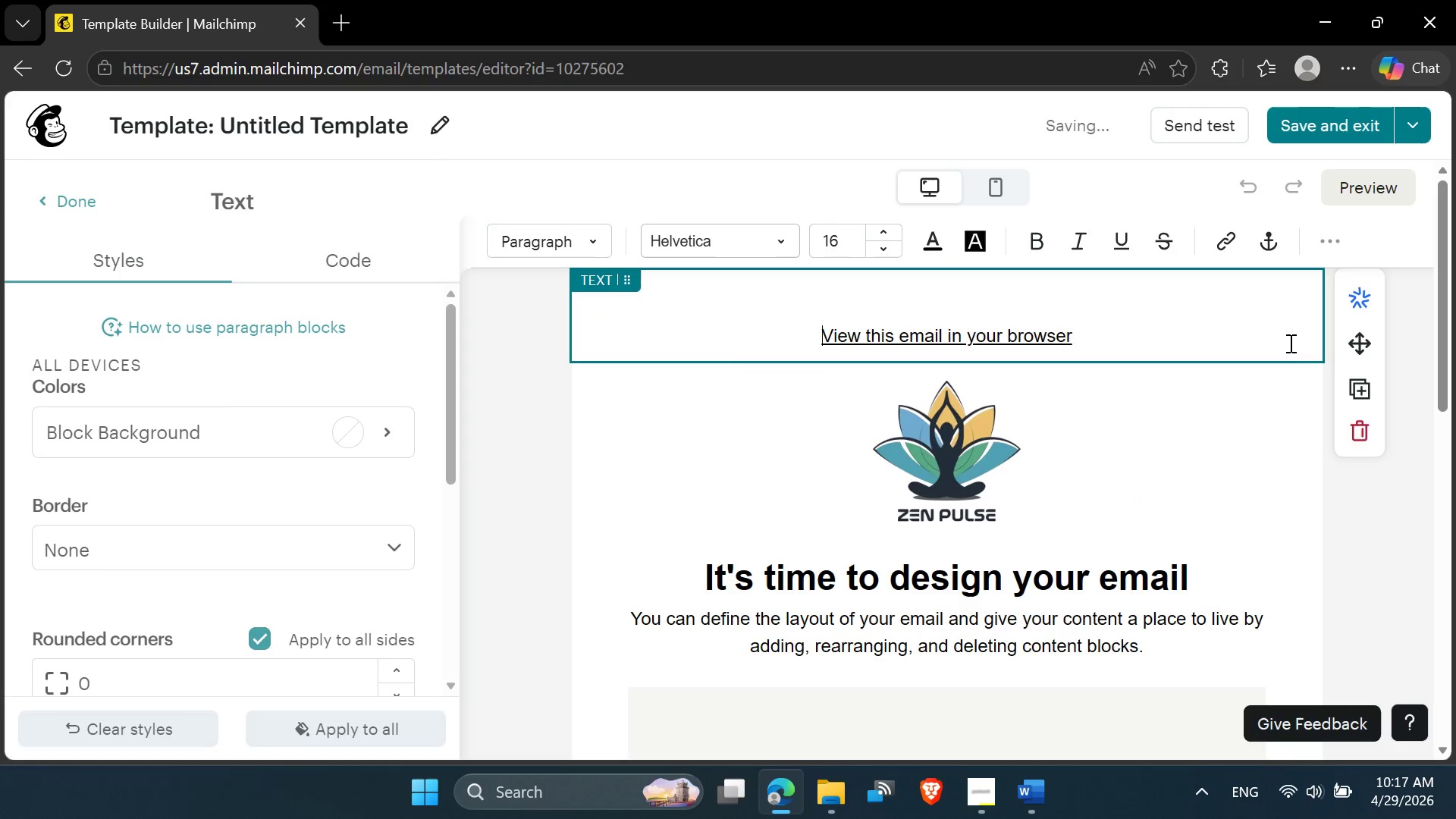 
mouse_move([1350, 437])
 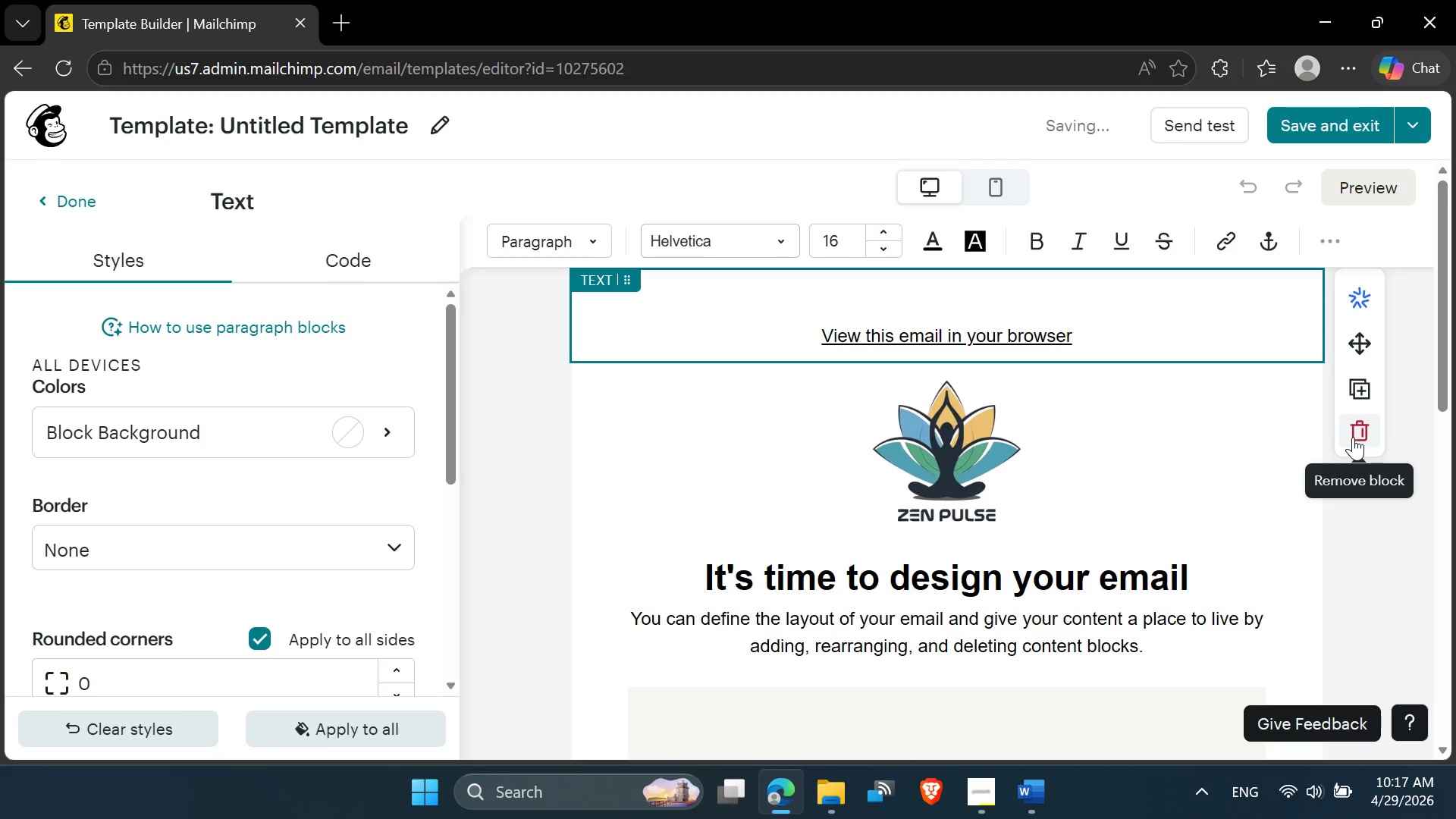 
left_click([1353, 437])
 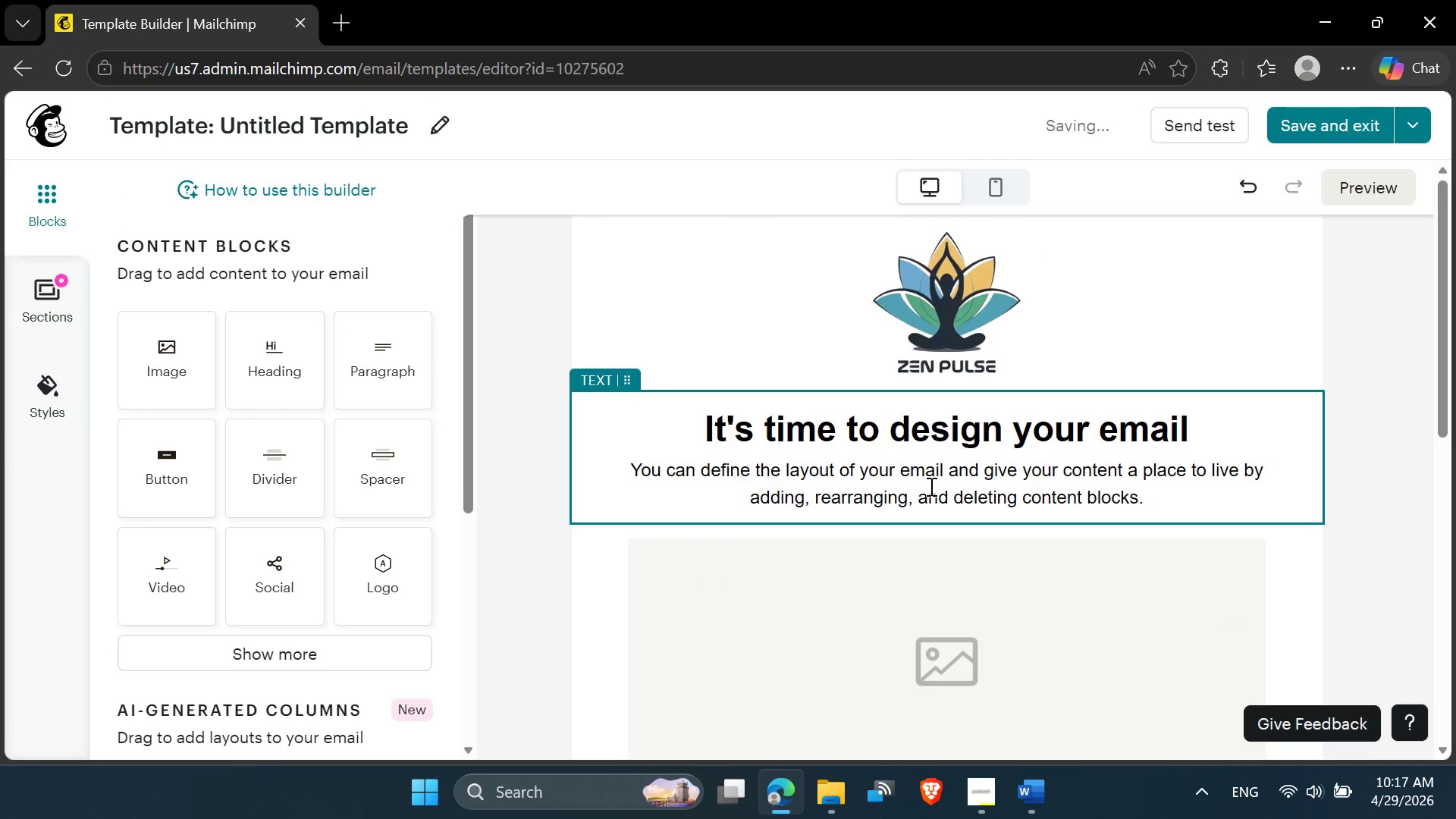 
left_click([985, 805])